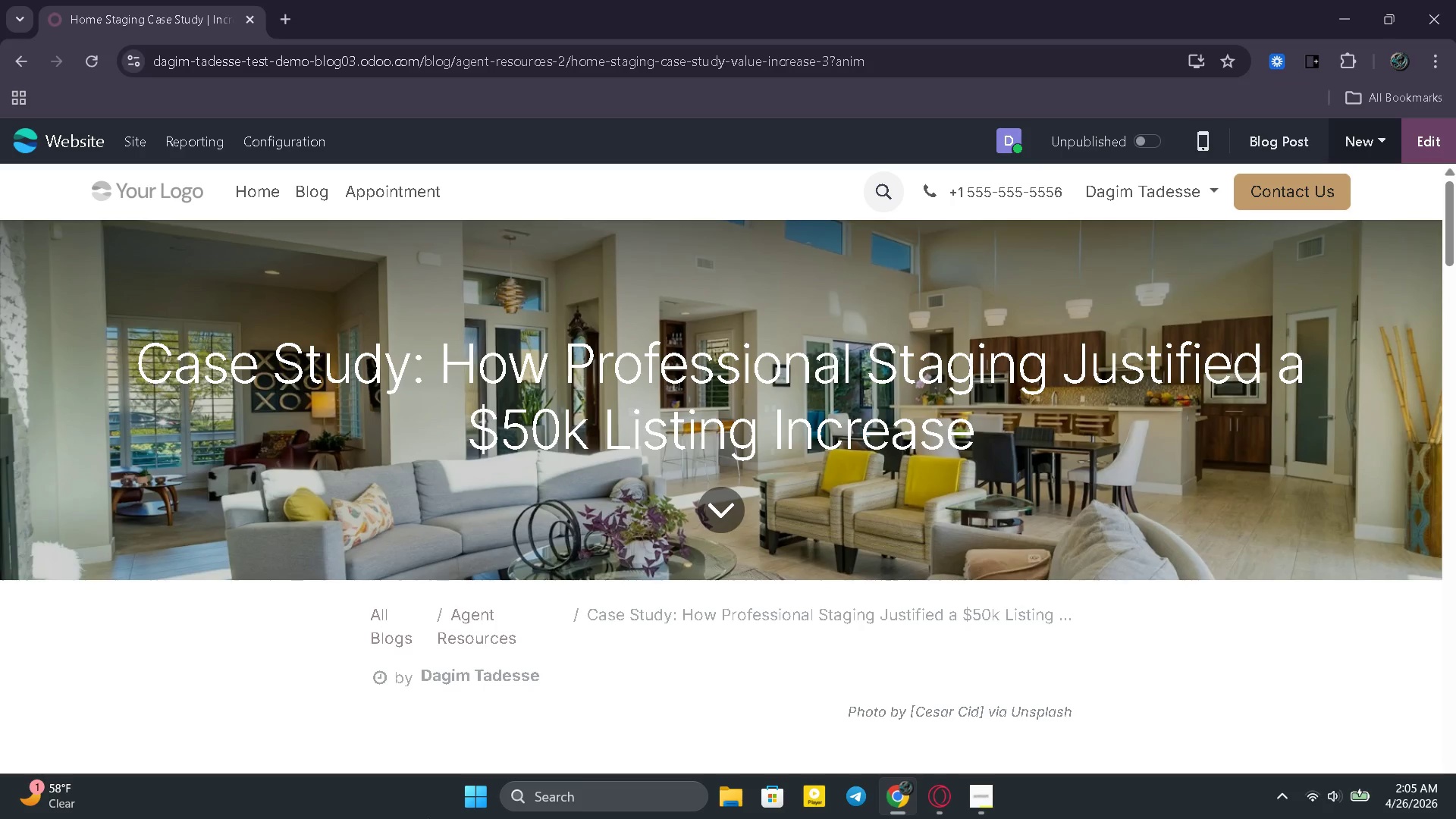 
left_click([1115, 147])
 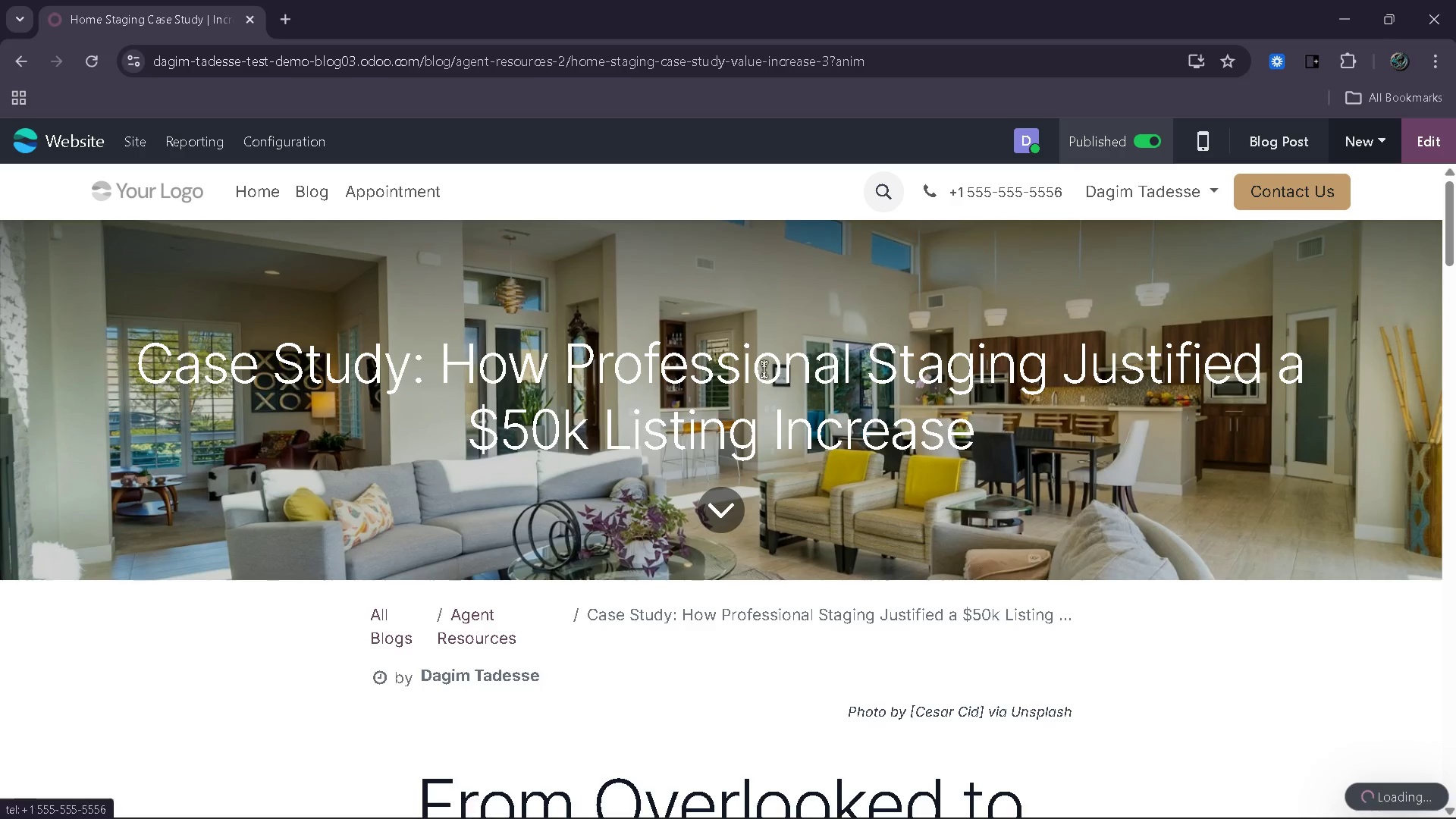 
scroll: coordinate [676, 527], scroll_direction: down, amount: 38.0
 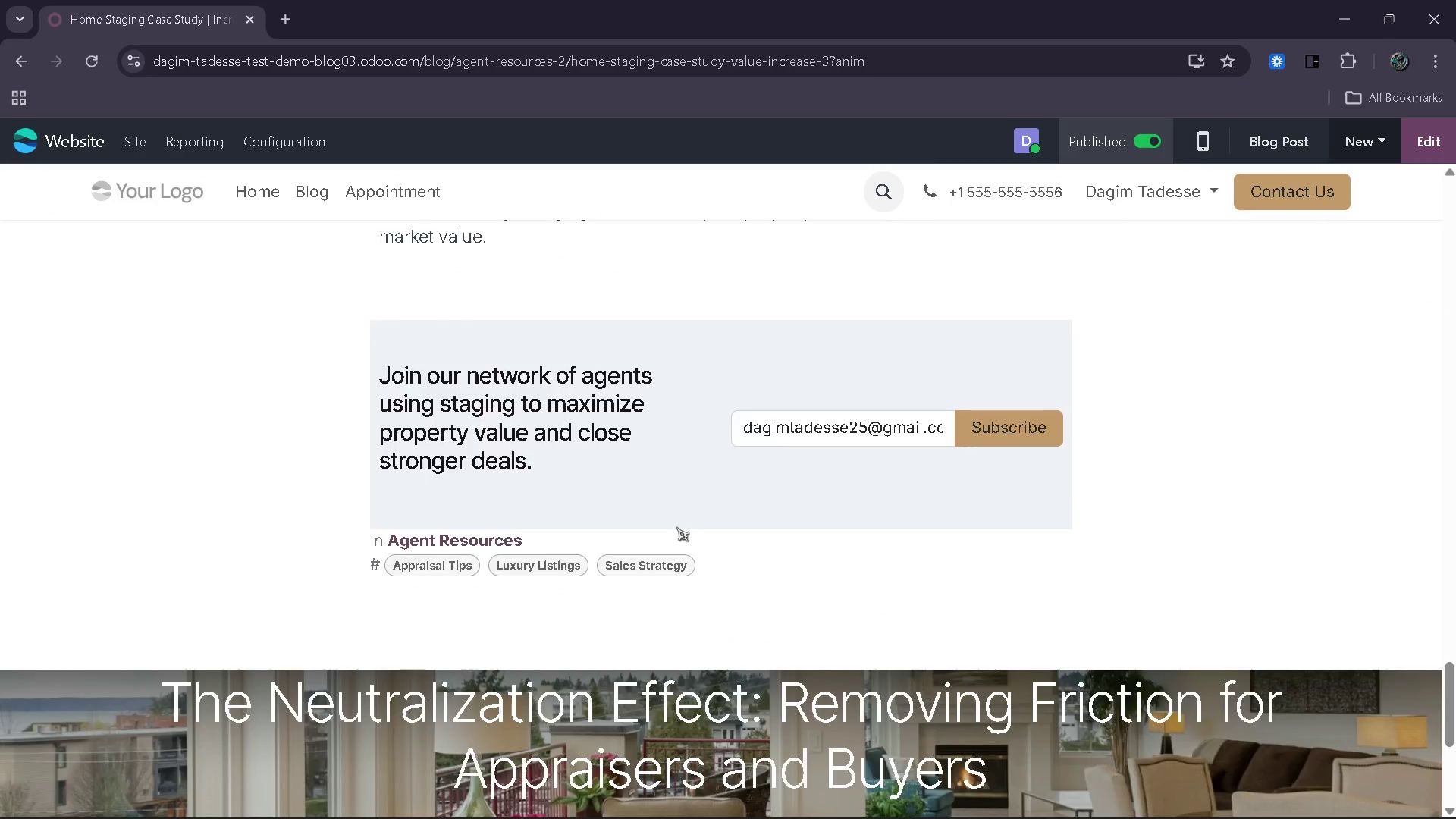 
scroll: coordinate [676, 527], scroll_direction: up, amount: 11.0
 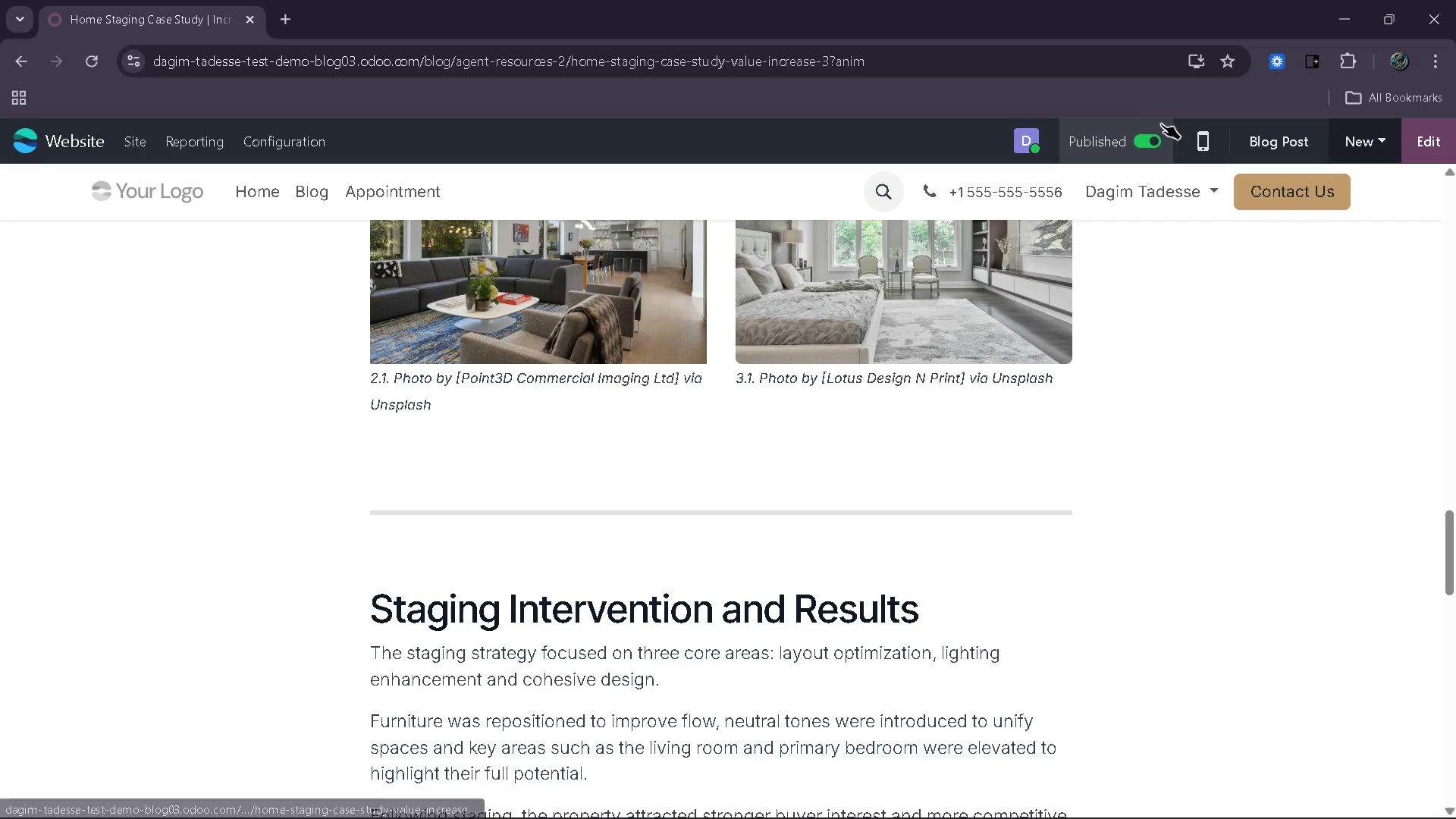 
left_click([1207, 151])
 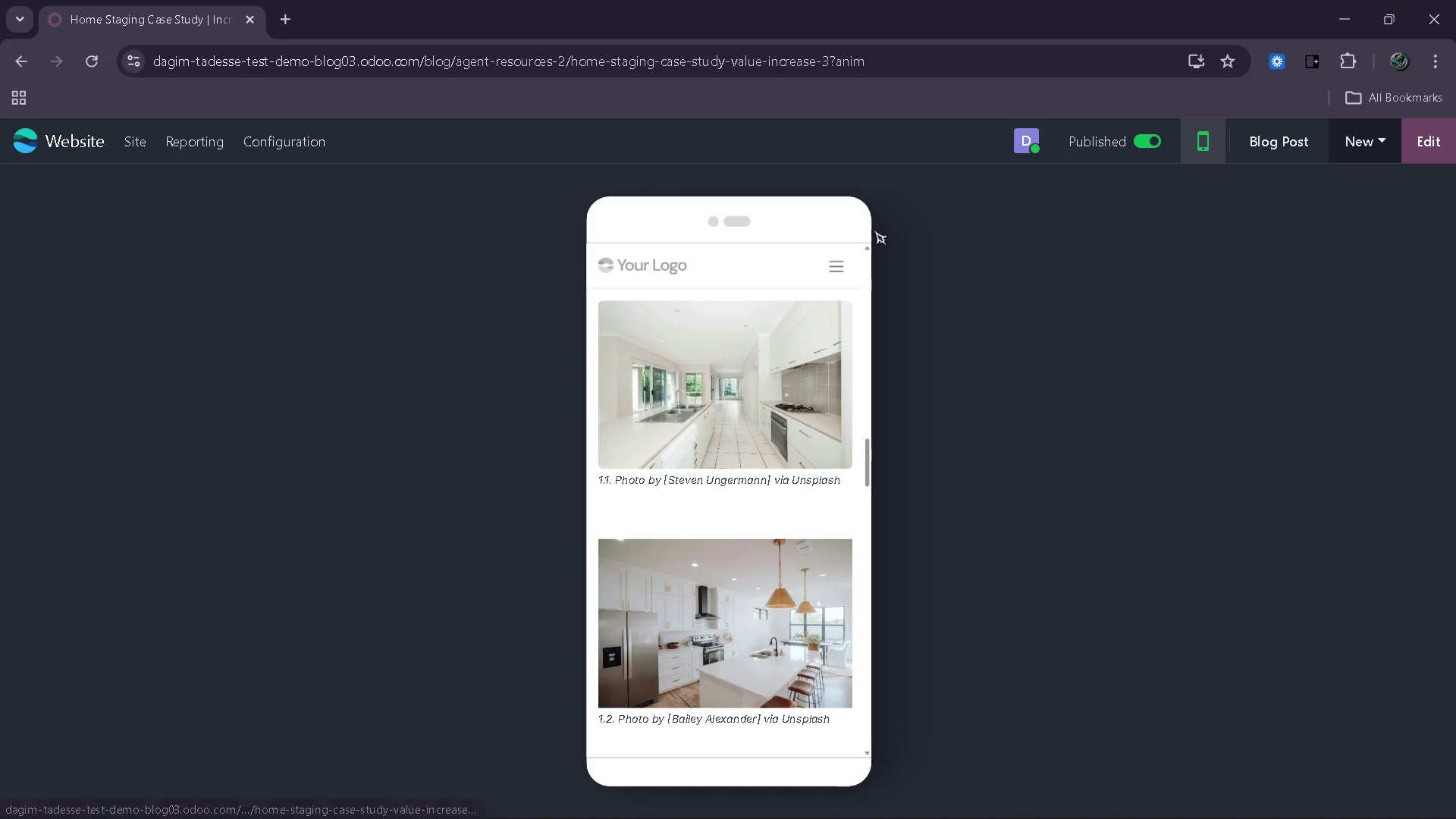 
scroll: coordinate [763, 350], scroll_direction: down, amount: 30.0
 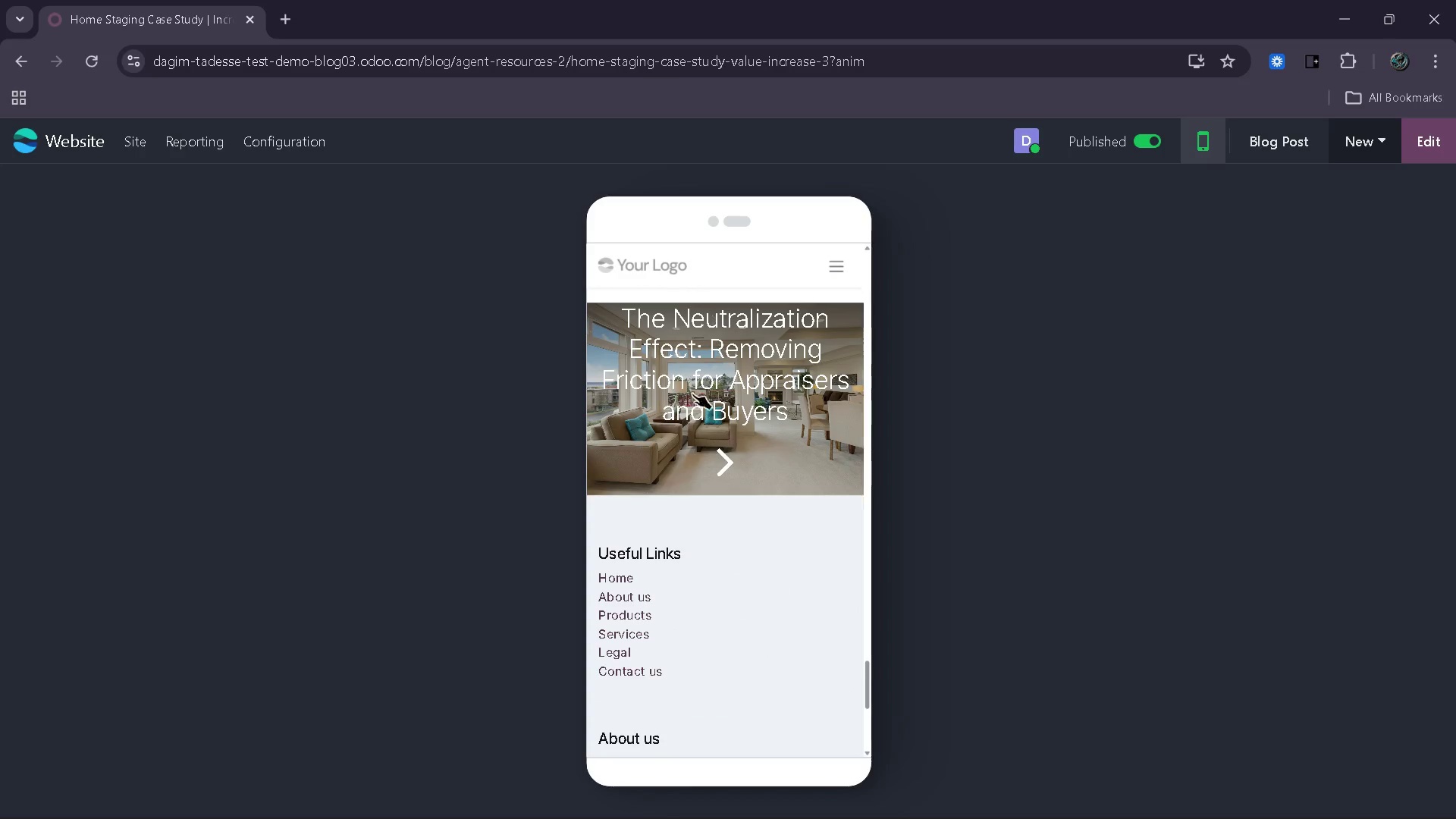 
left_click_drag(start_coordinate=[695, 442], to_coordinate=[700, 439])
 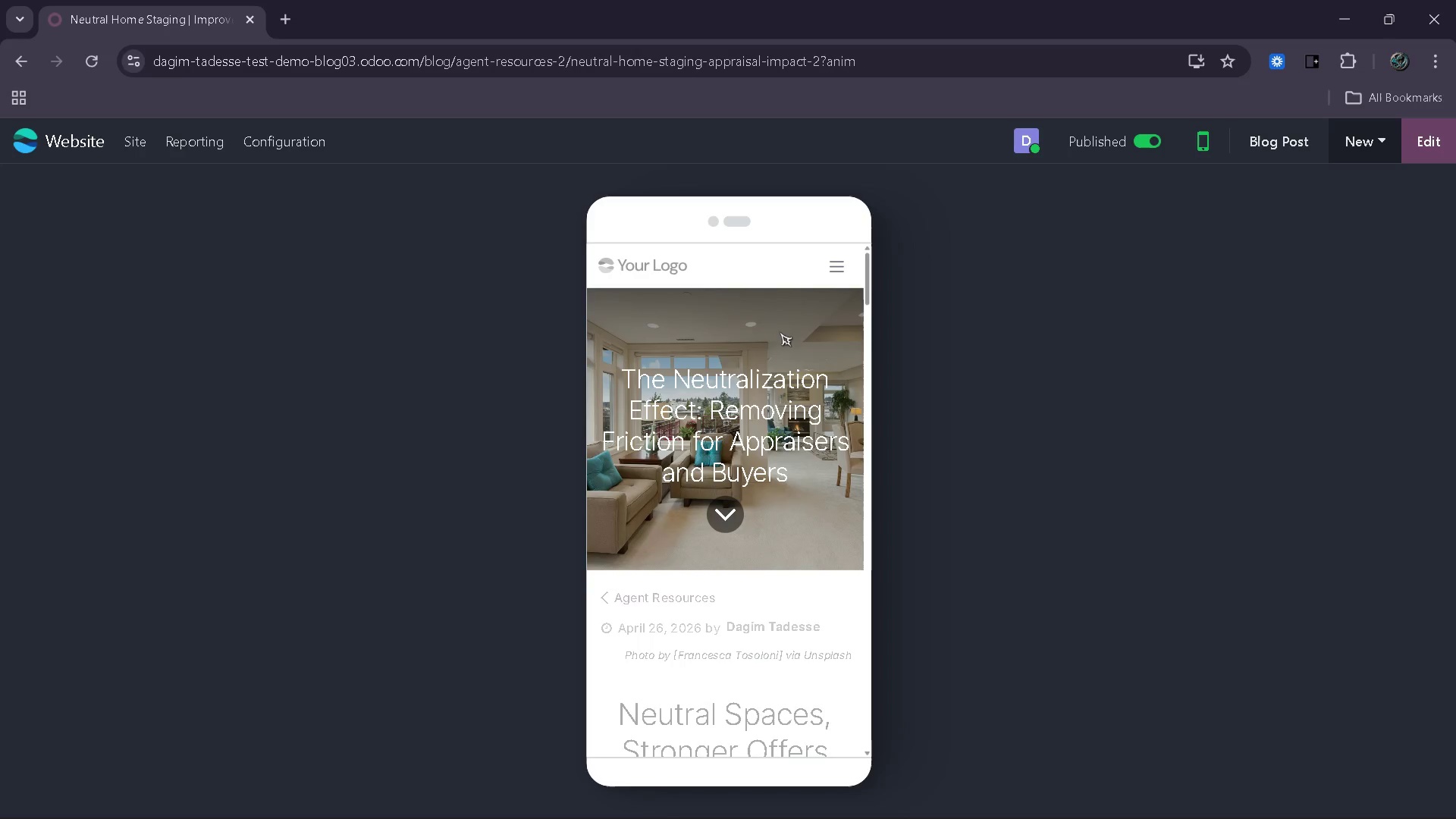 
scroll: coordinate [774, 329], scroll_direction: down, amount: 36.0
 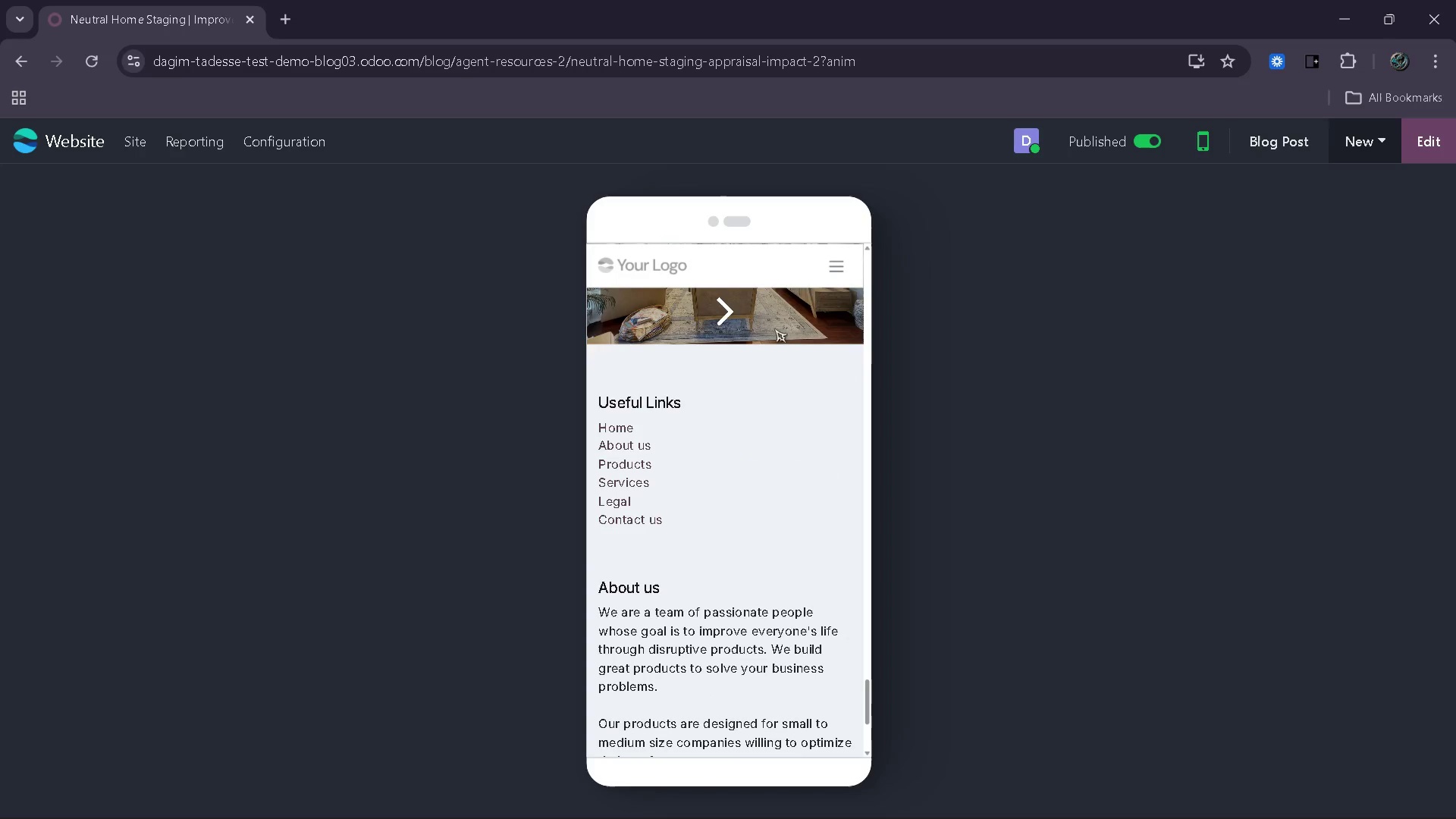 
left_click([1157, 131])
 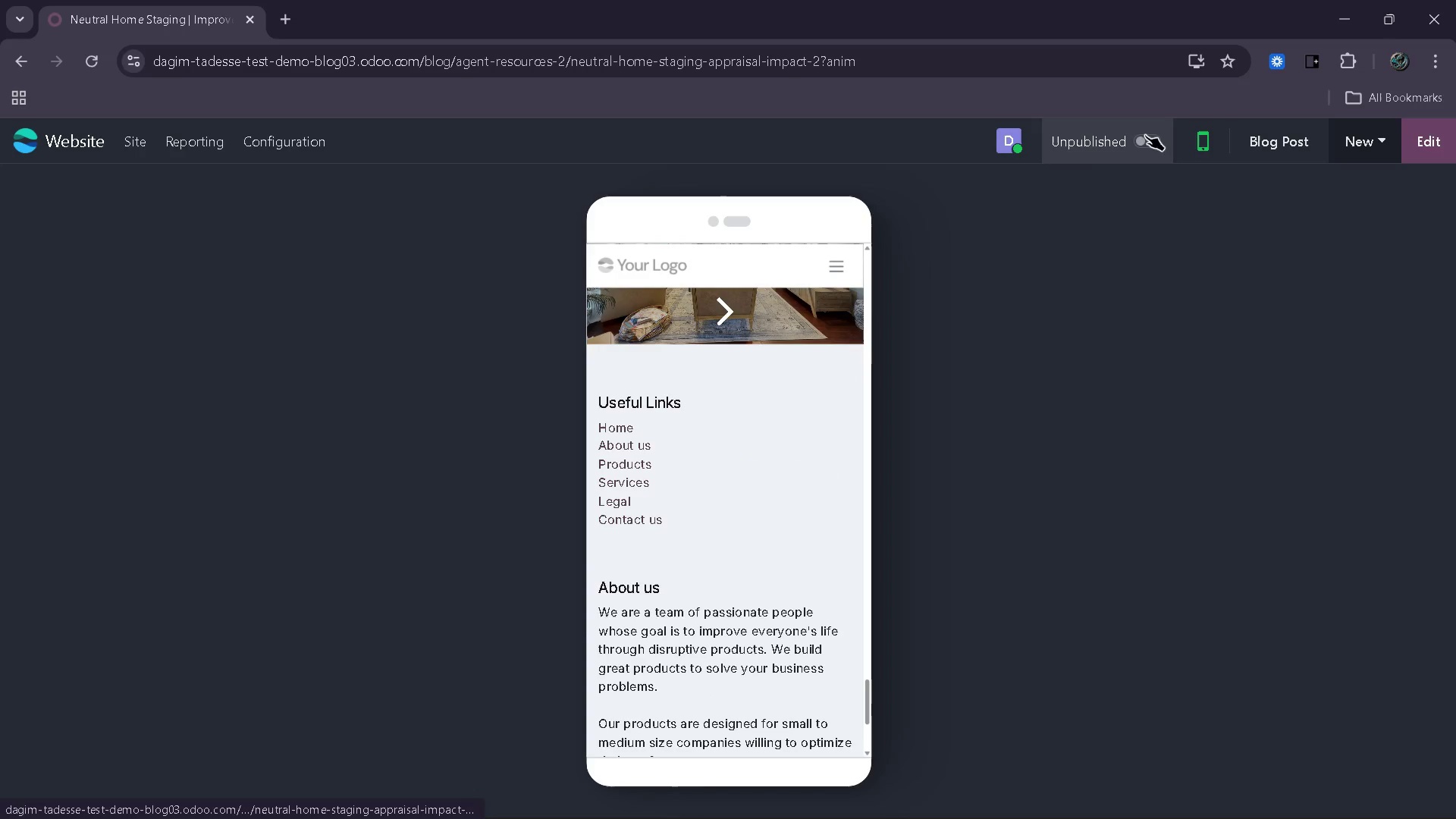 
left_click_drag(start_coordinate=[1144, 139], to_coordinate=[1144, 145])
 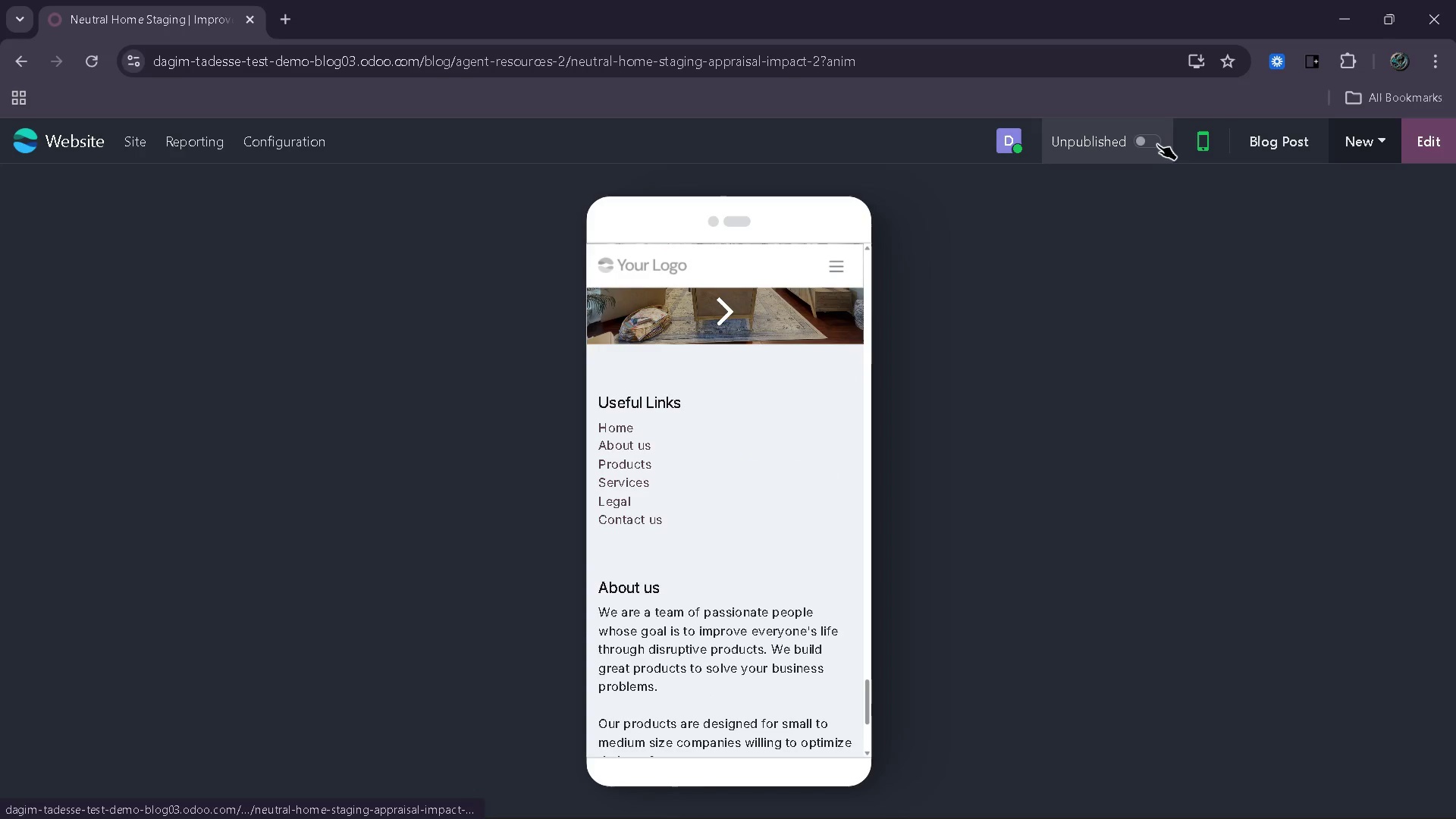 
left_click([1156, 144])
 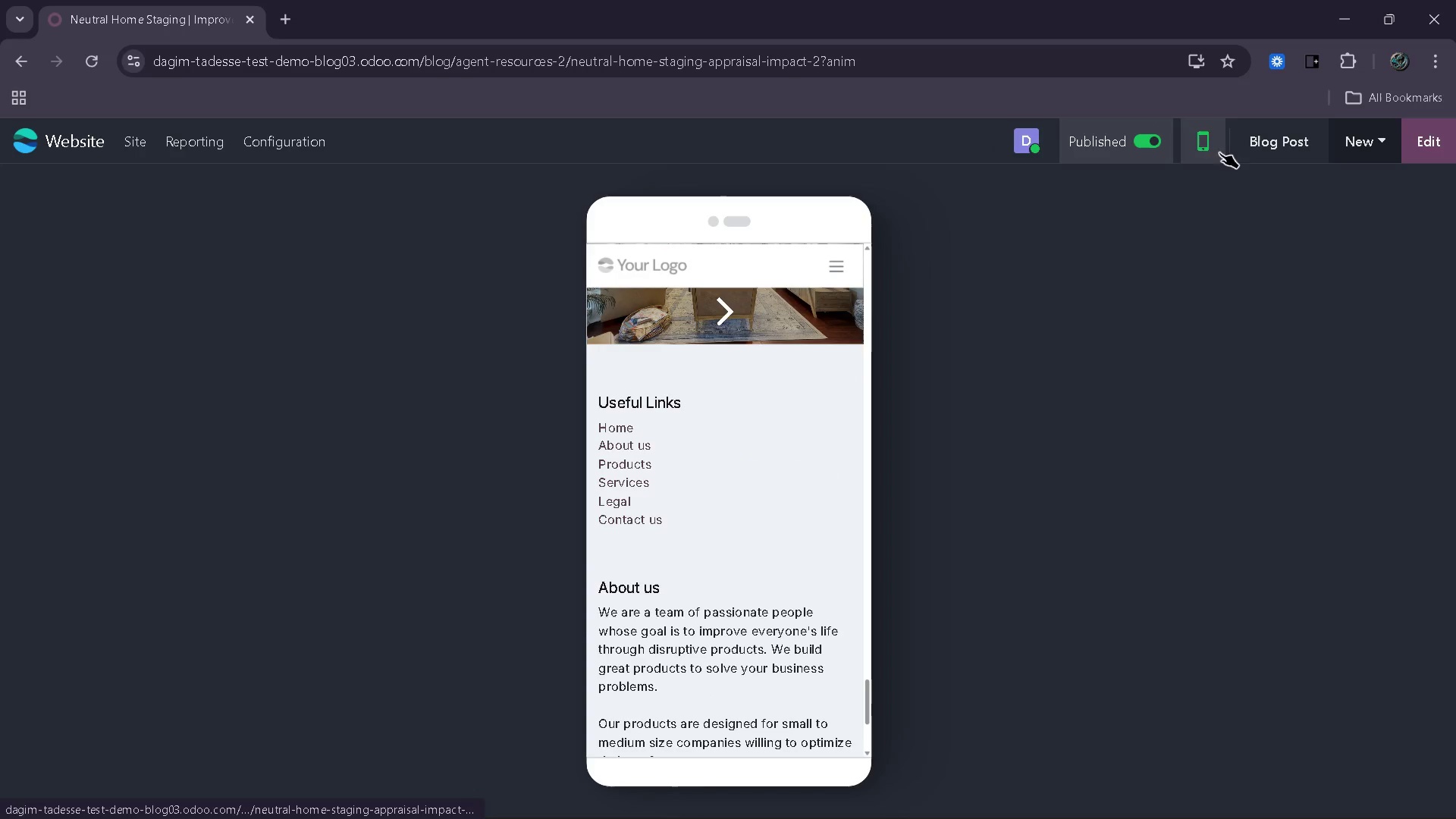 
left_click([1232, 152])
 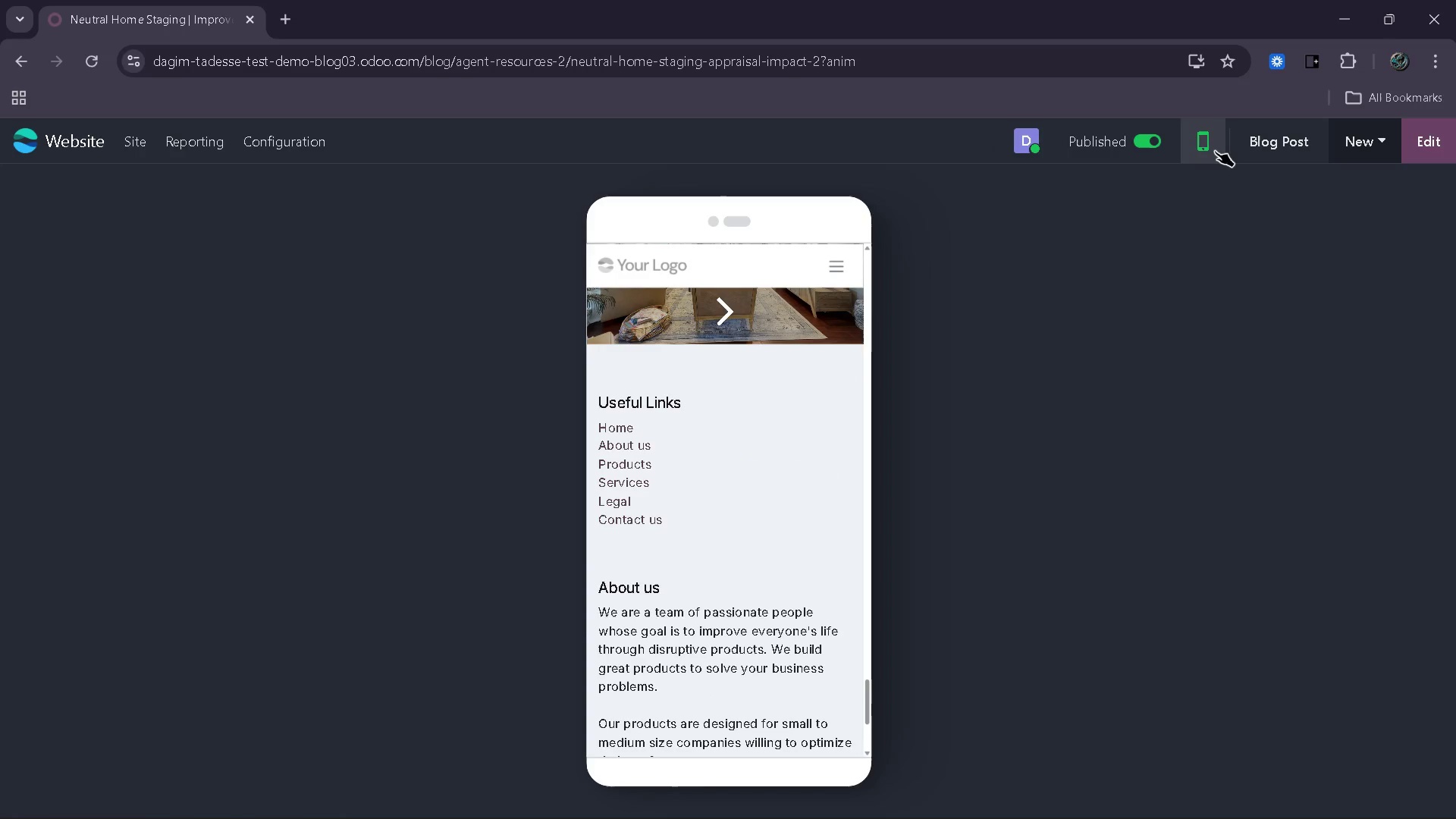 
left_click([1215, 151])
 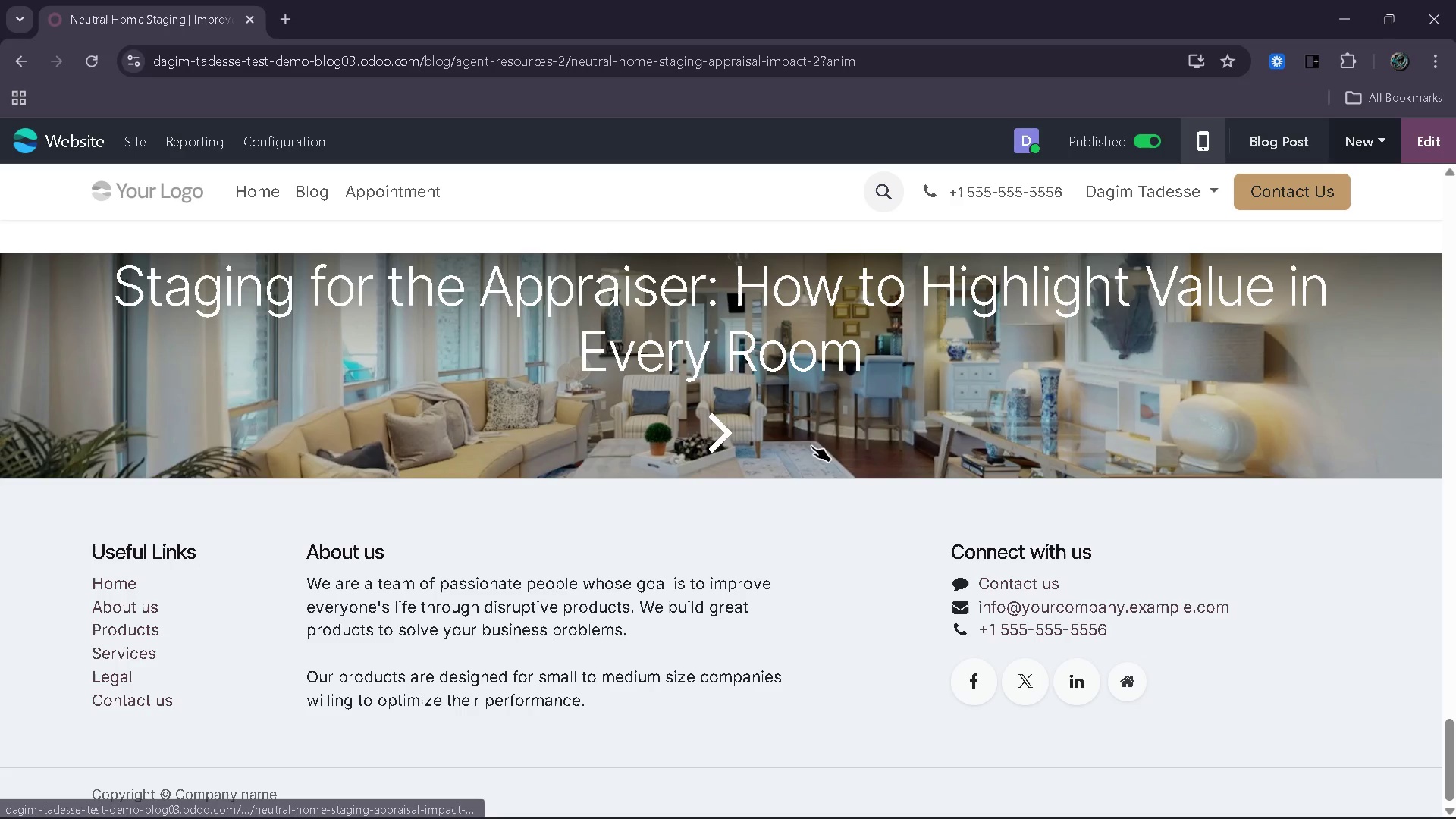 
scroll: coordinate [780, 416], scroll_direction: down, amount: 26.0
 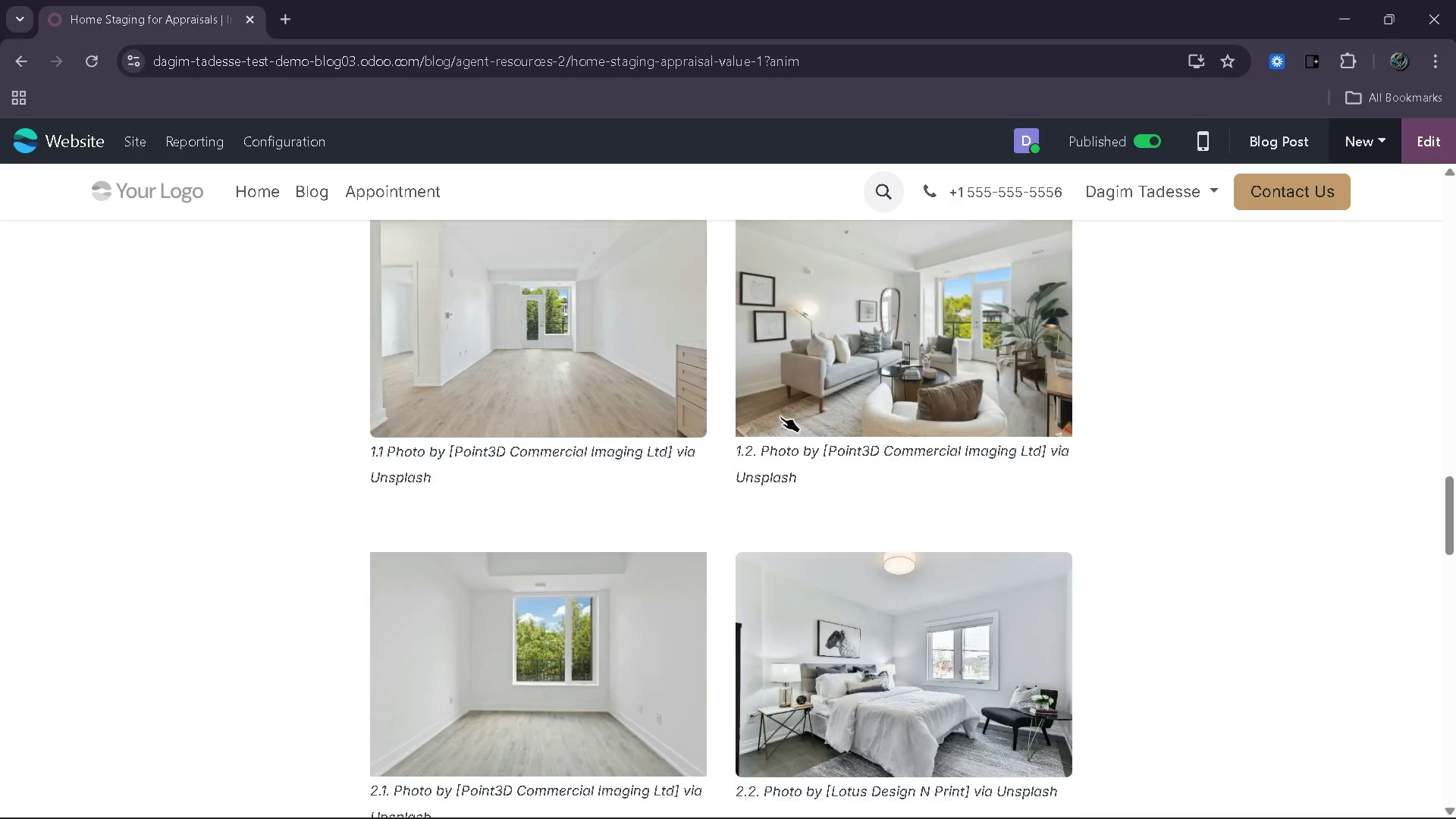 
scroll: coordinate [780, 416], scroll_direction: up, amount: 12.0
 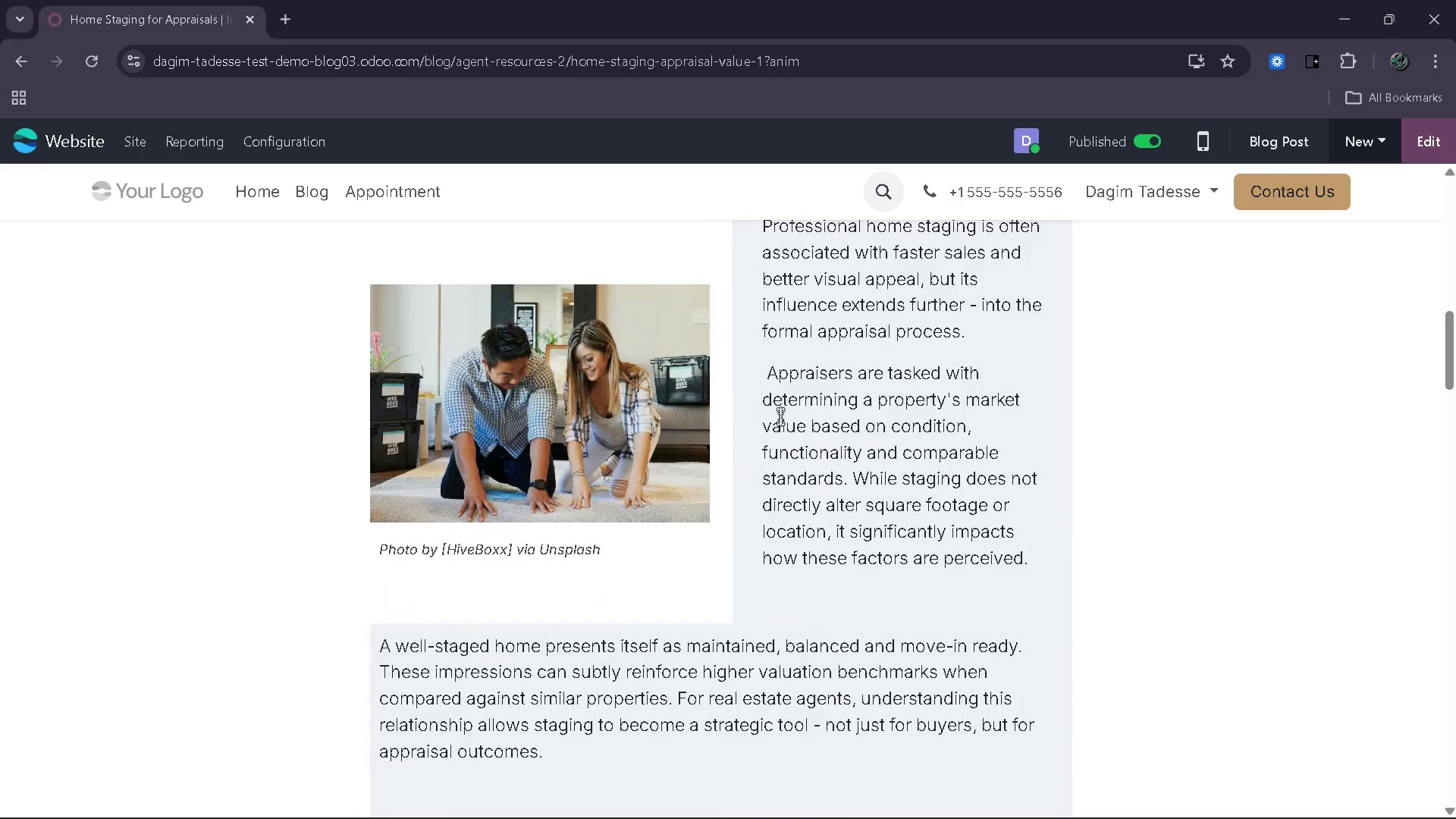 
scroll: coordinate [780, 416], scroll_direction: none, amount: 0.0
 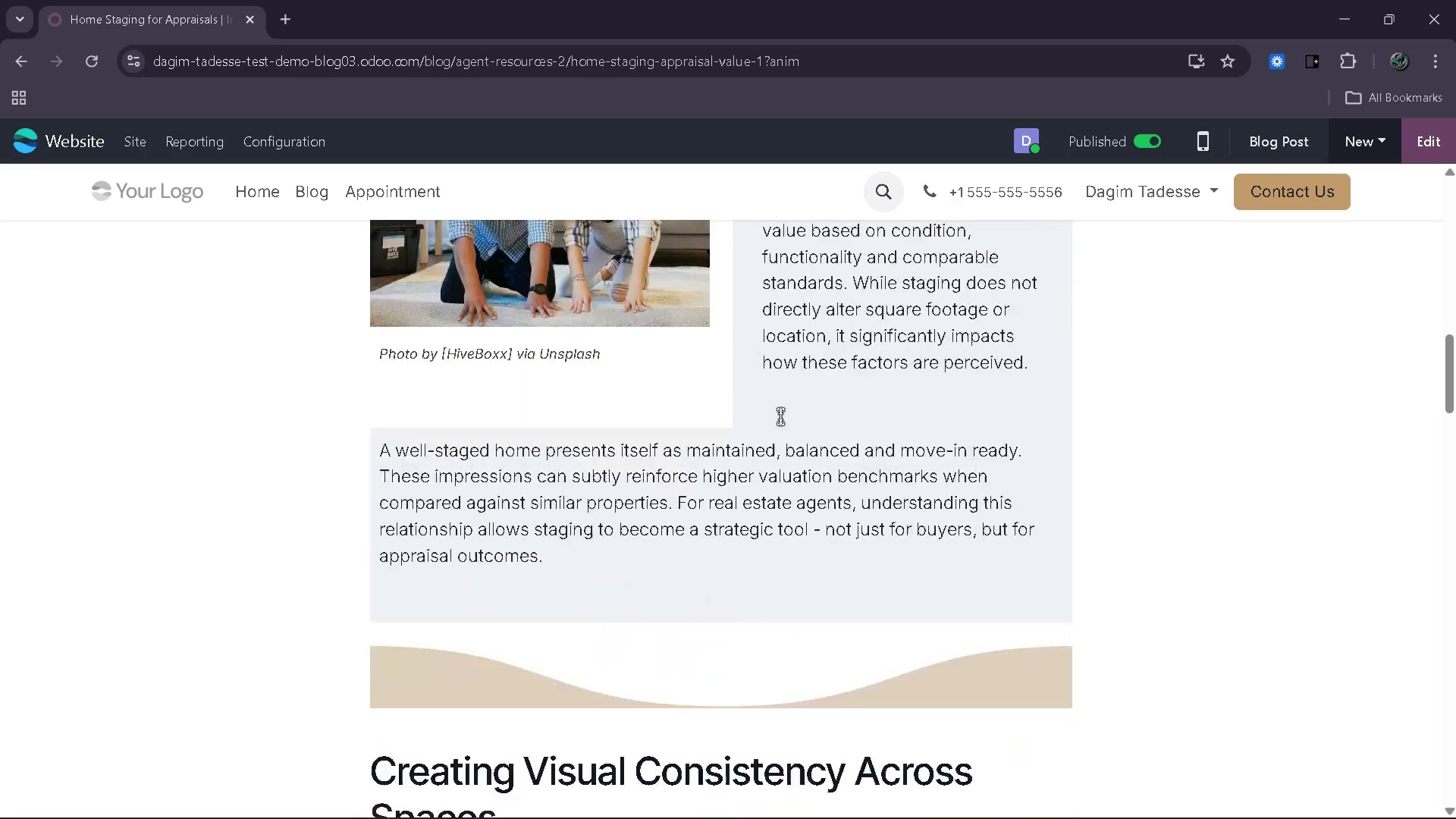 
scroll: coordinate [780, 416], scroll_direction: down, amount: 18.0
 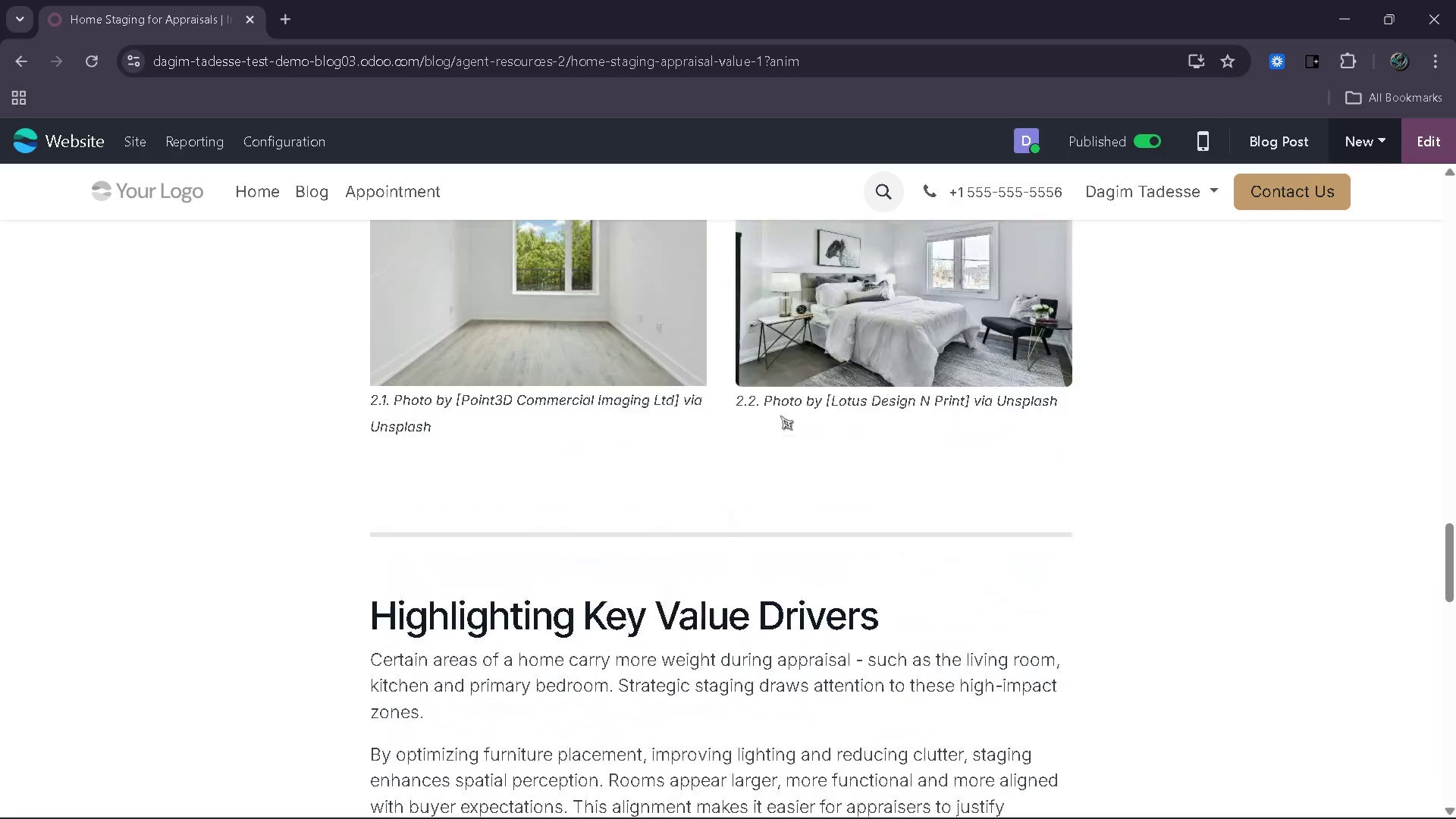 
scroll: coordinate [780, 416], scroll_direction: up, amount: 8.0
 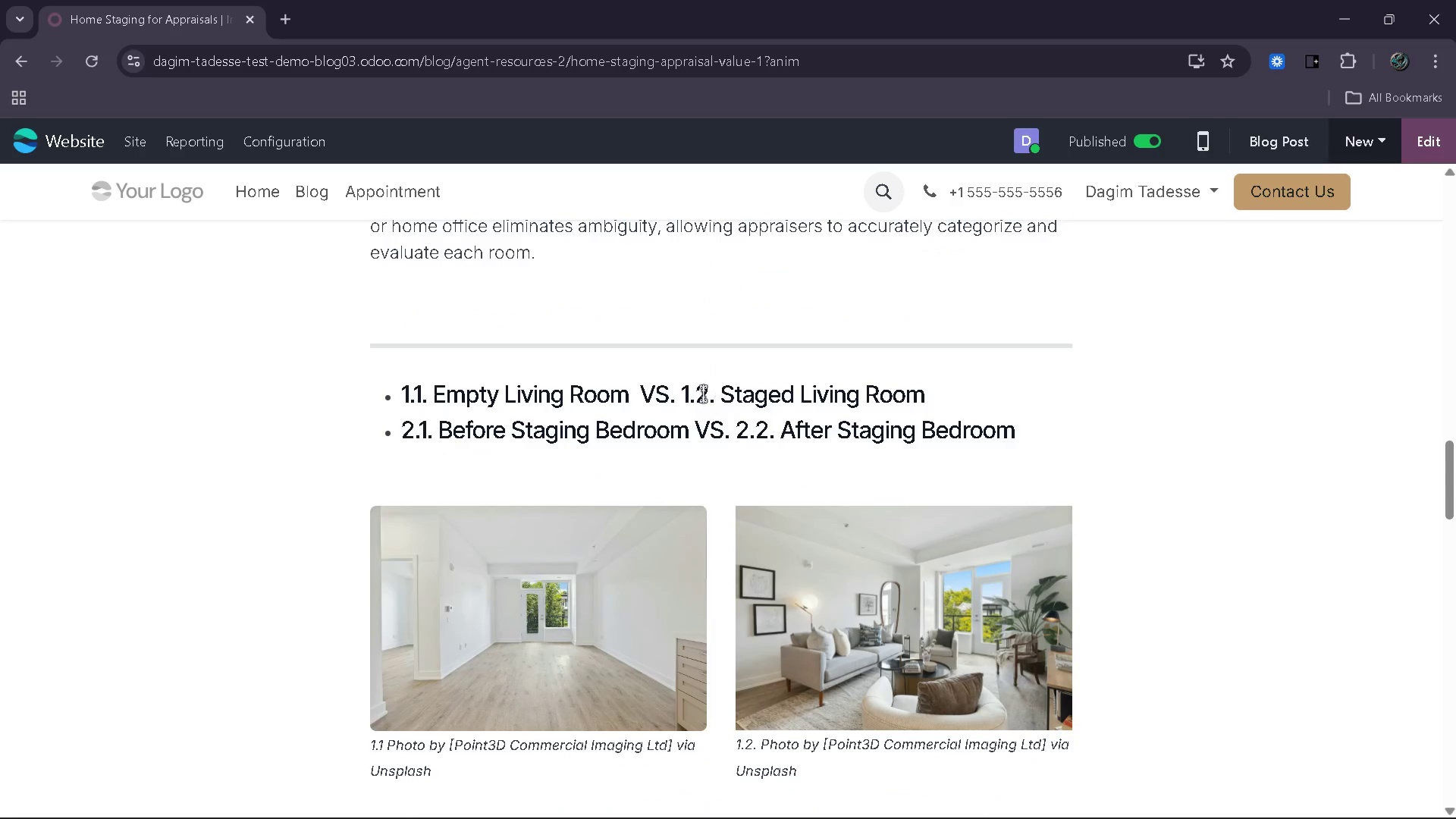 
scroll: coordinate [804, 382], scroll_direction: down, amount: 18.0
 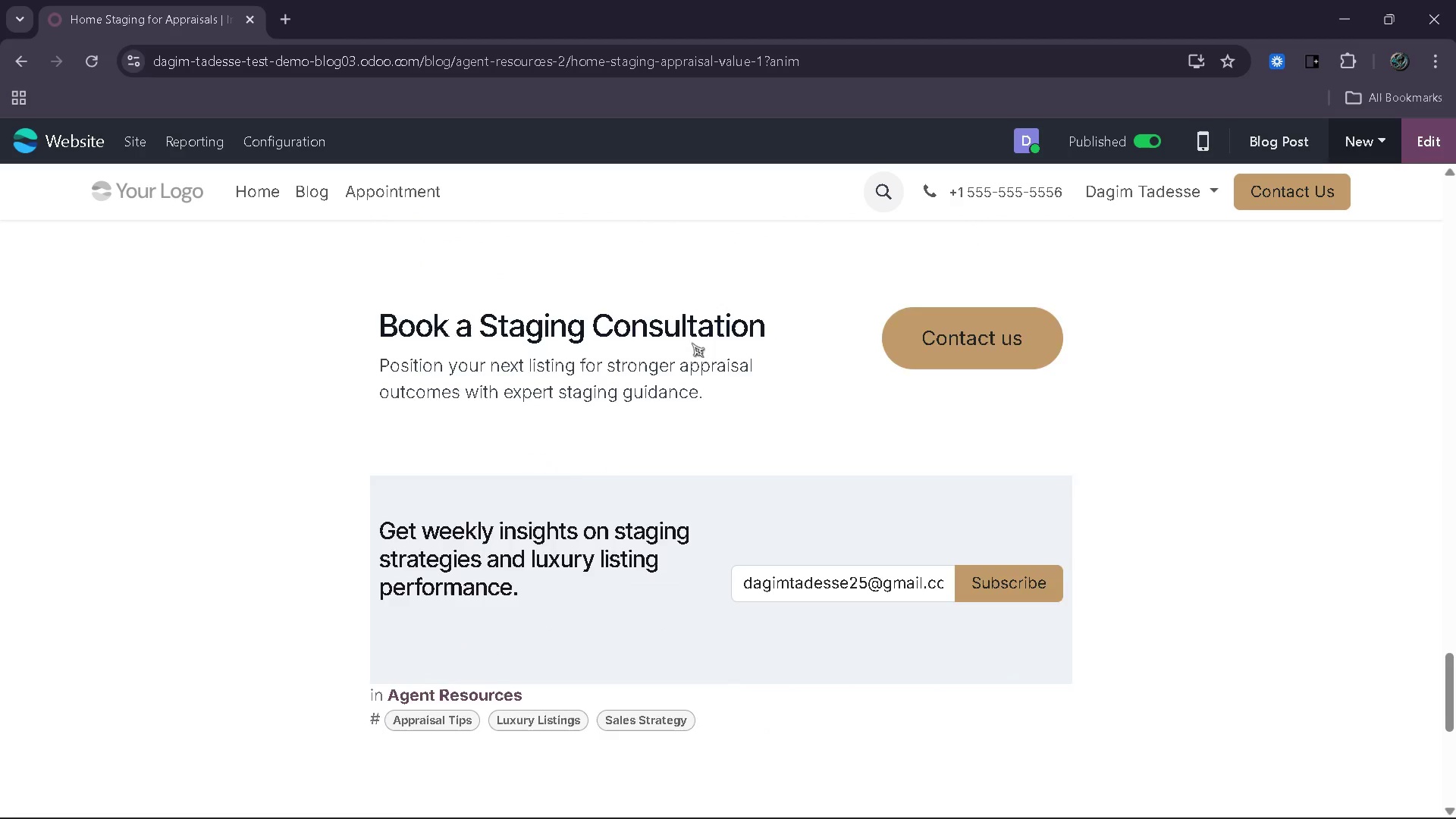 
scroll: coordinate [679, 340], scroll_direction: up, amount: 1.0
 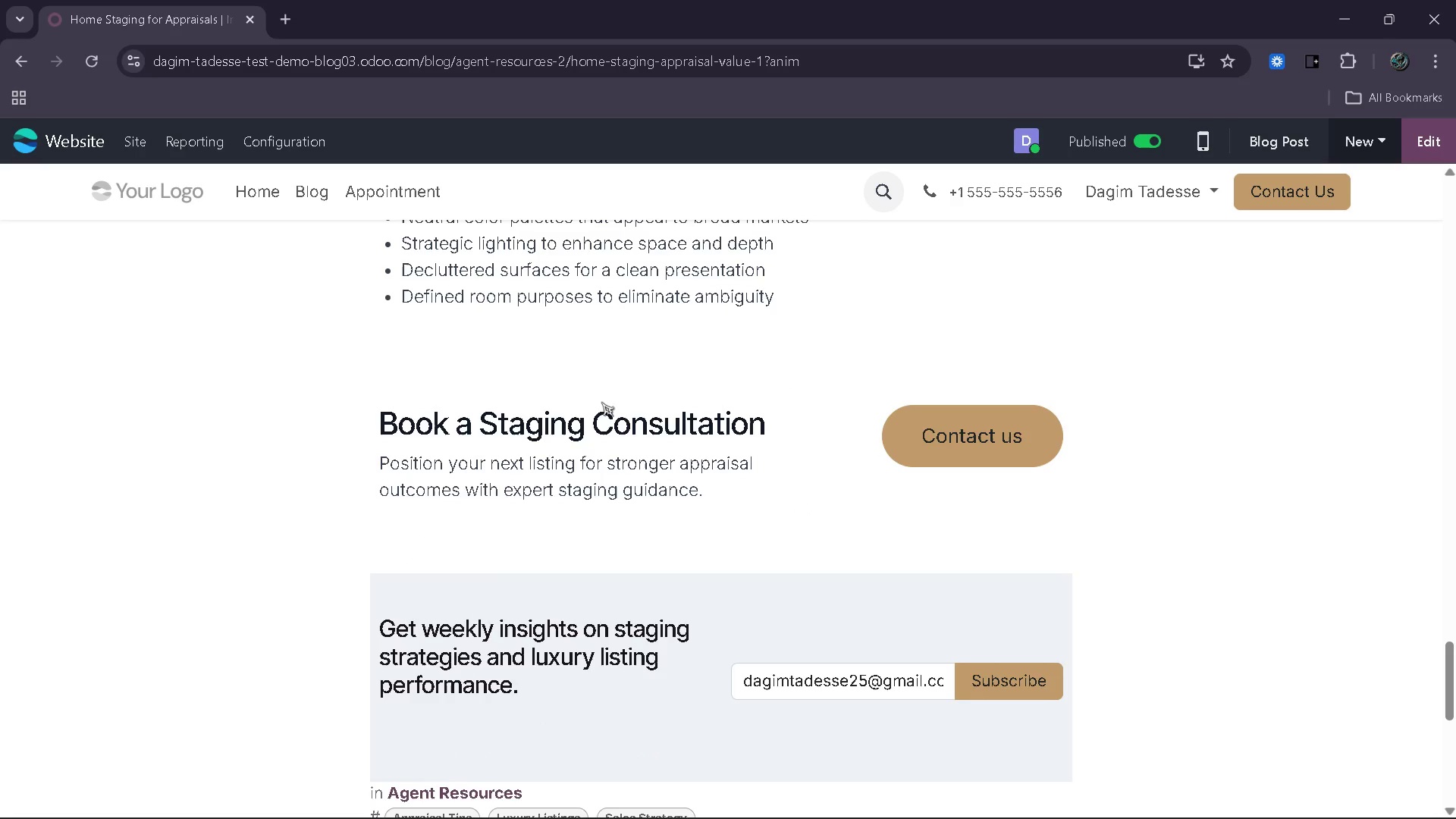 
left_click([601, 402])
 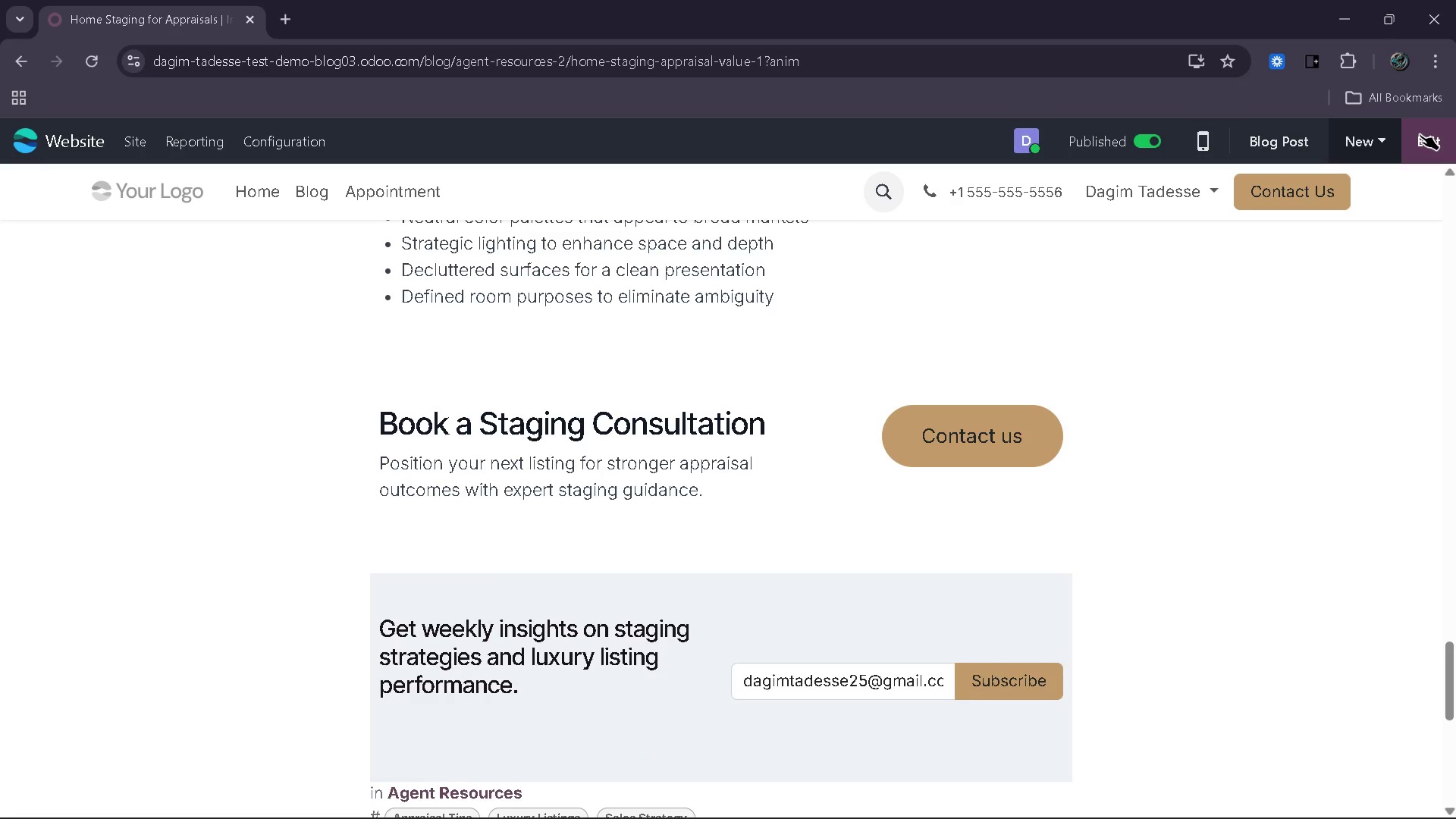 
wait(6.84)
 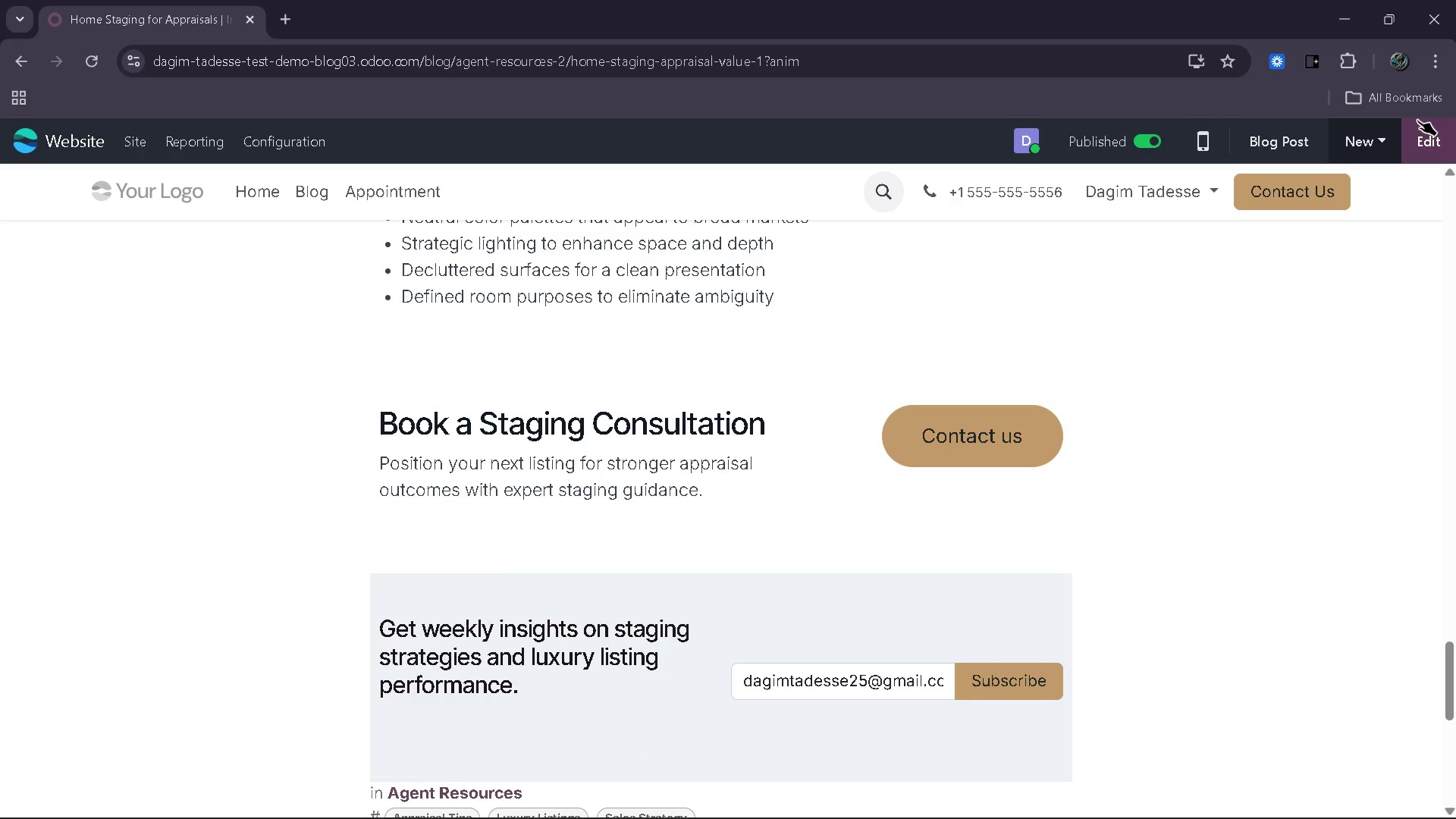 
scroll: coordinate [620, 369], scroll_direction: up, amount: 27.0
 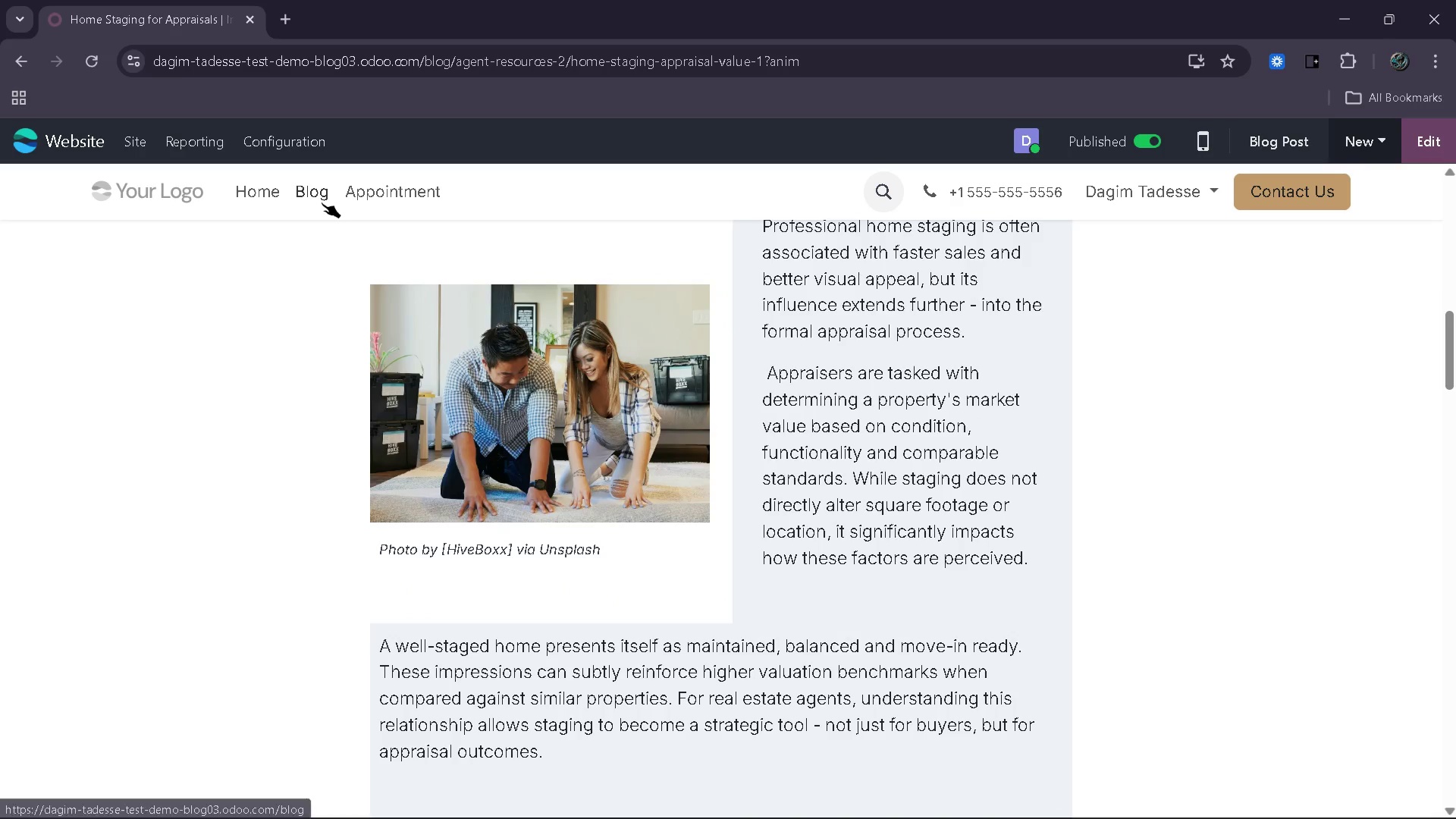 
left_click([322, 202])
 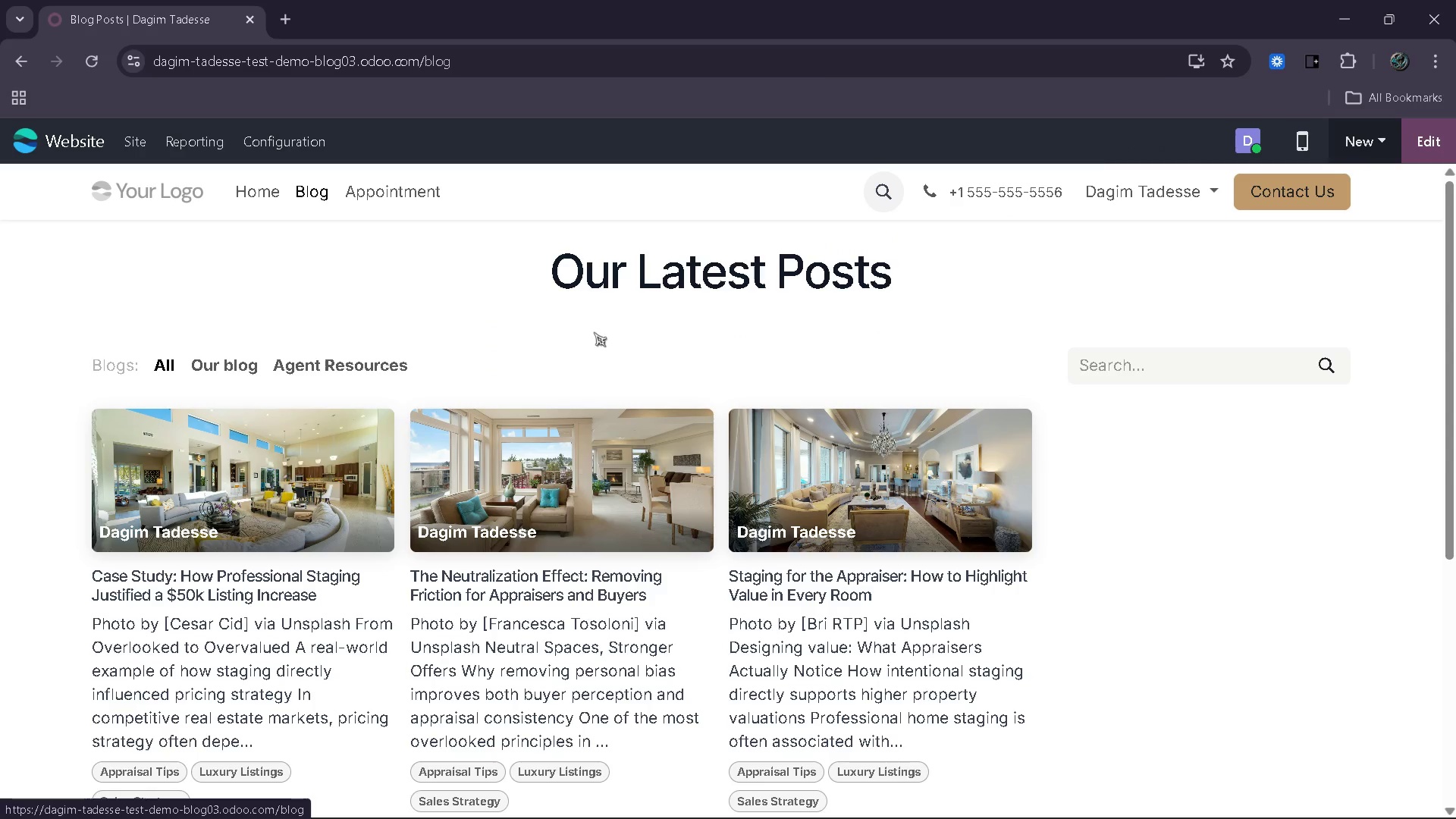 
scroll: coordinate [662, 524], scroll_direction: down, amount: 1.0
 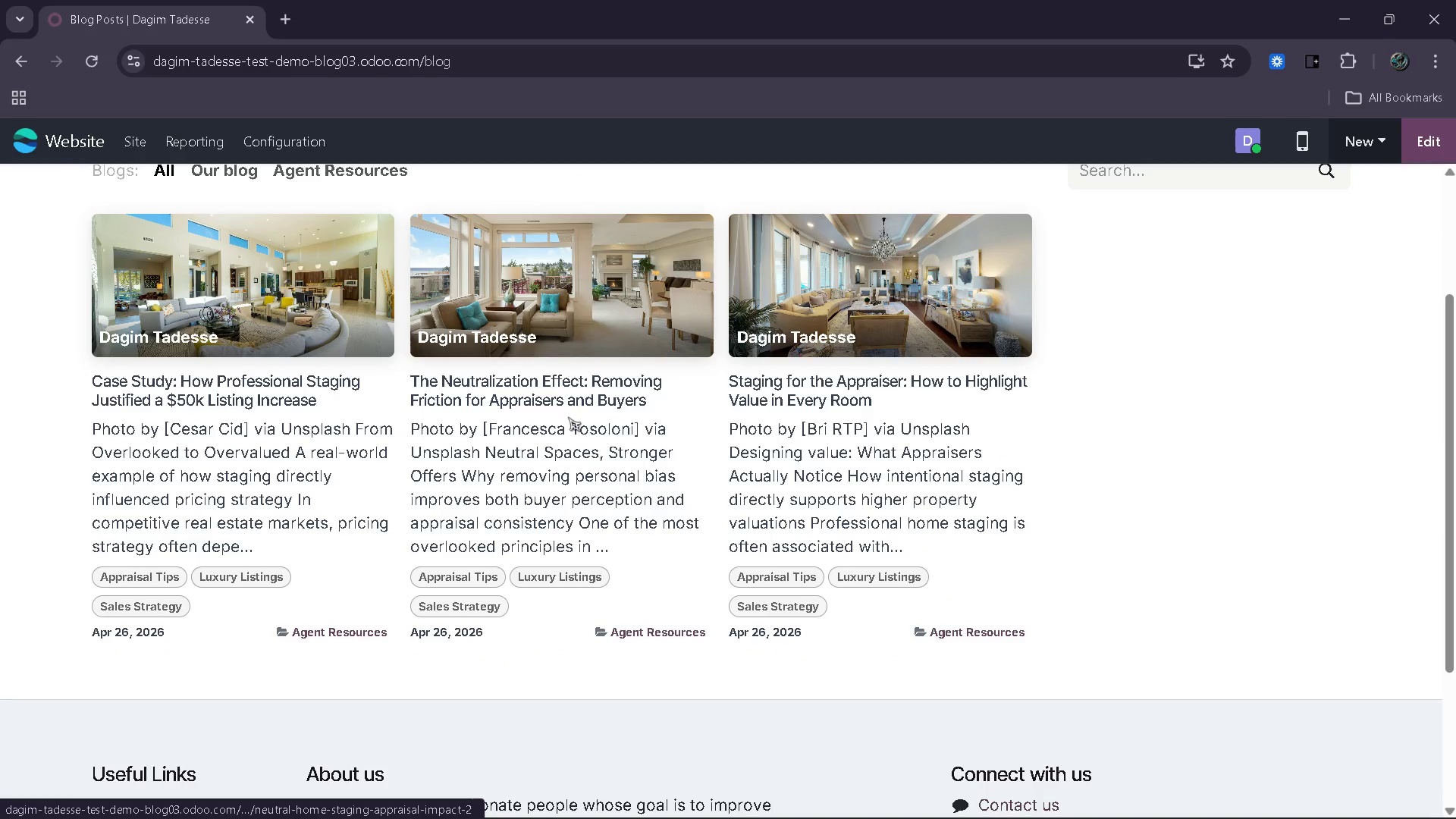 
scroll: coordinate [860, 419], scroll_direction: up, amount: 1.0
 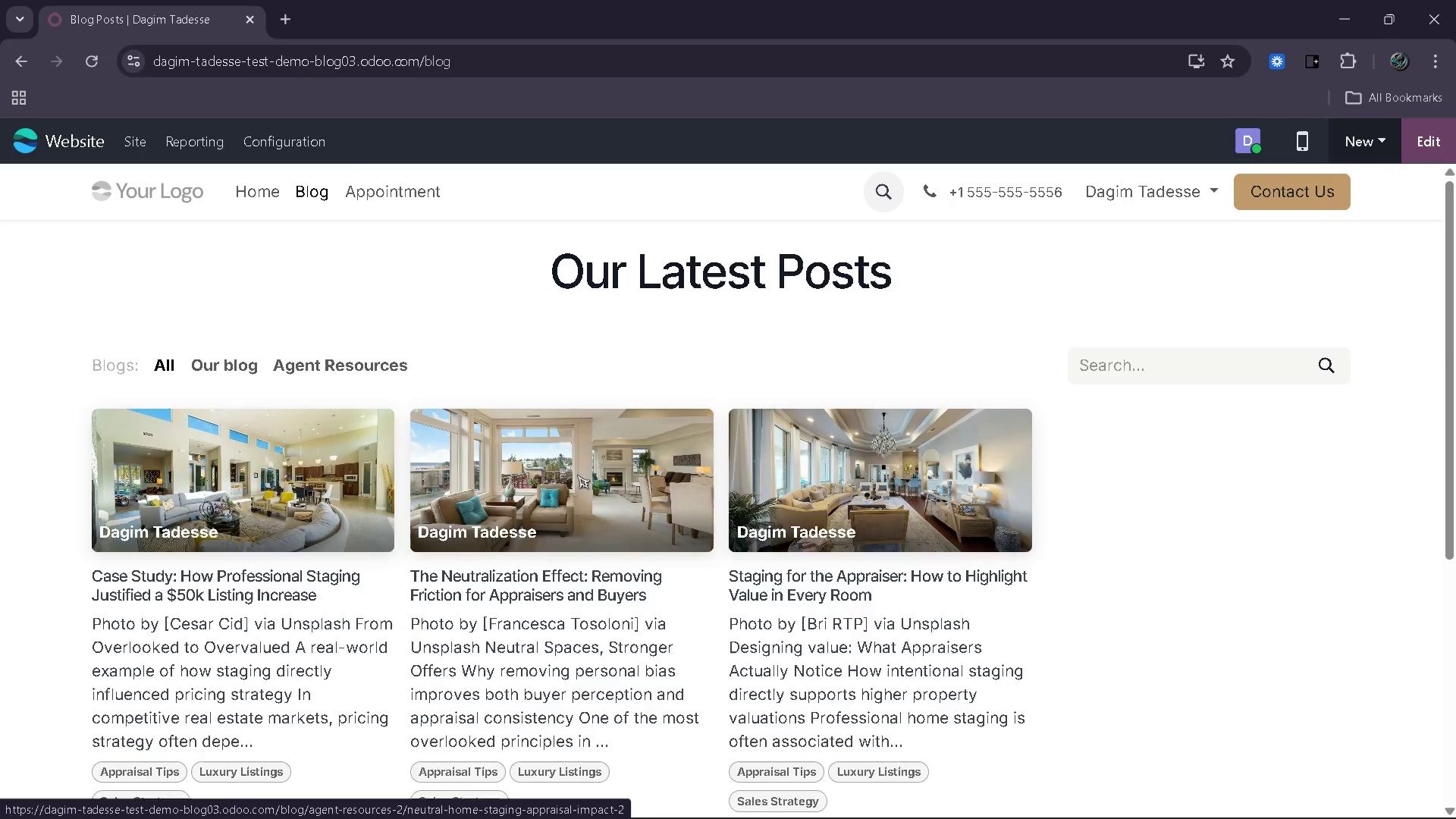 
scroll: coordinate [718, 426], scroll_direction: down, amount: 42.0
 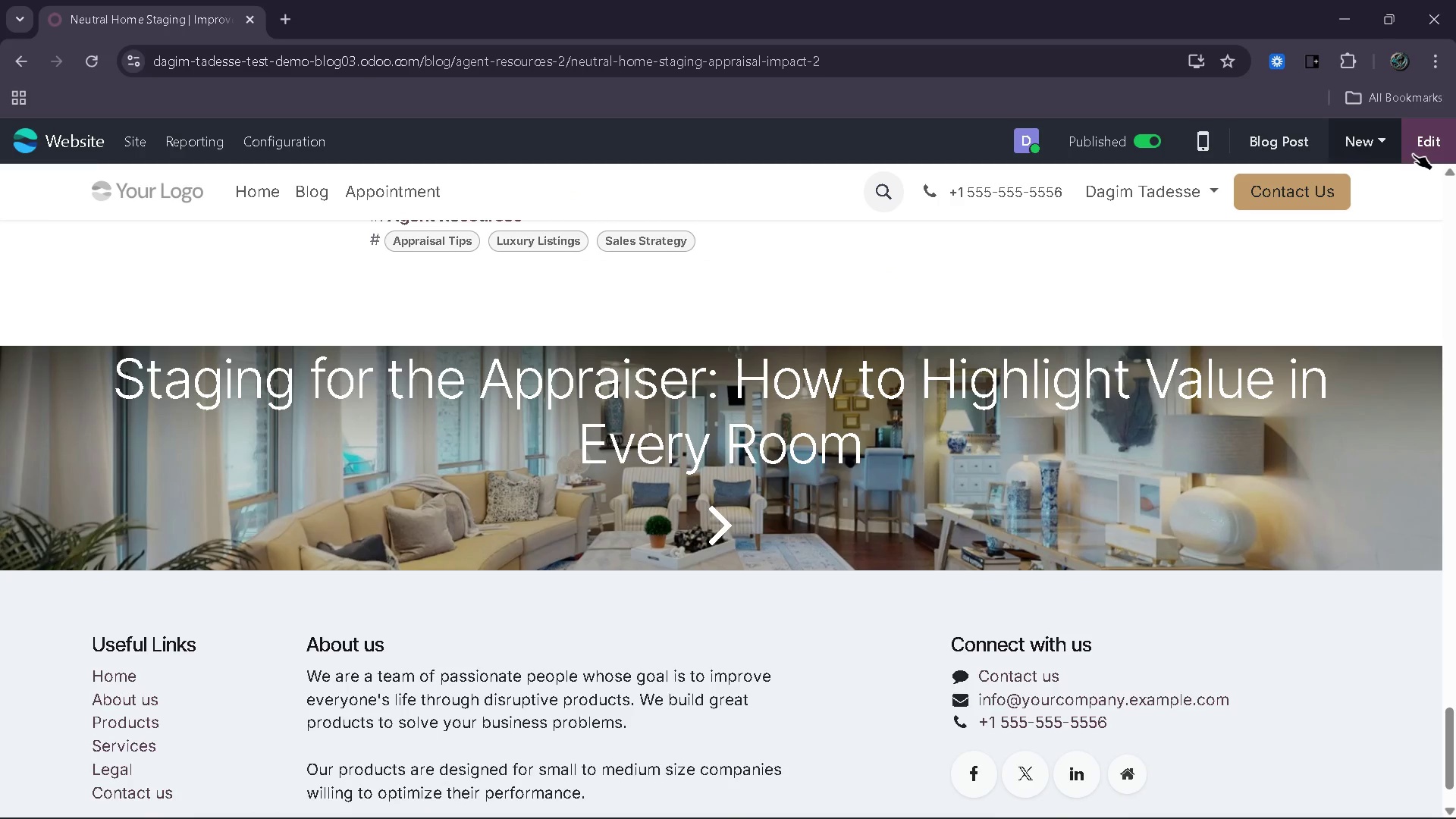 
scroll: coordinate [711, 463], scroll_direction: up, amount: 3.0
 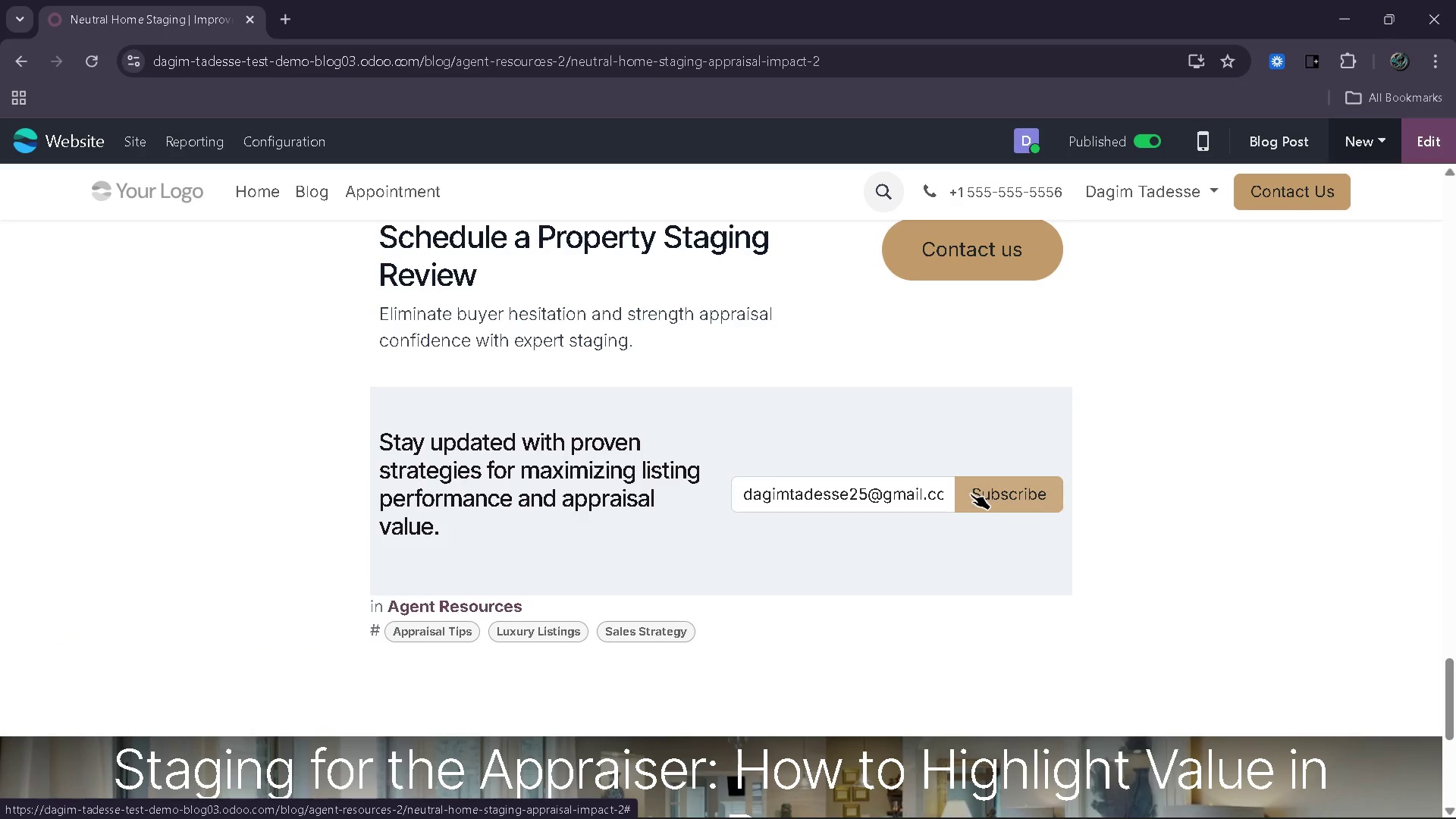 
left_click([991, 500])
 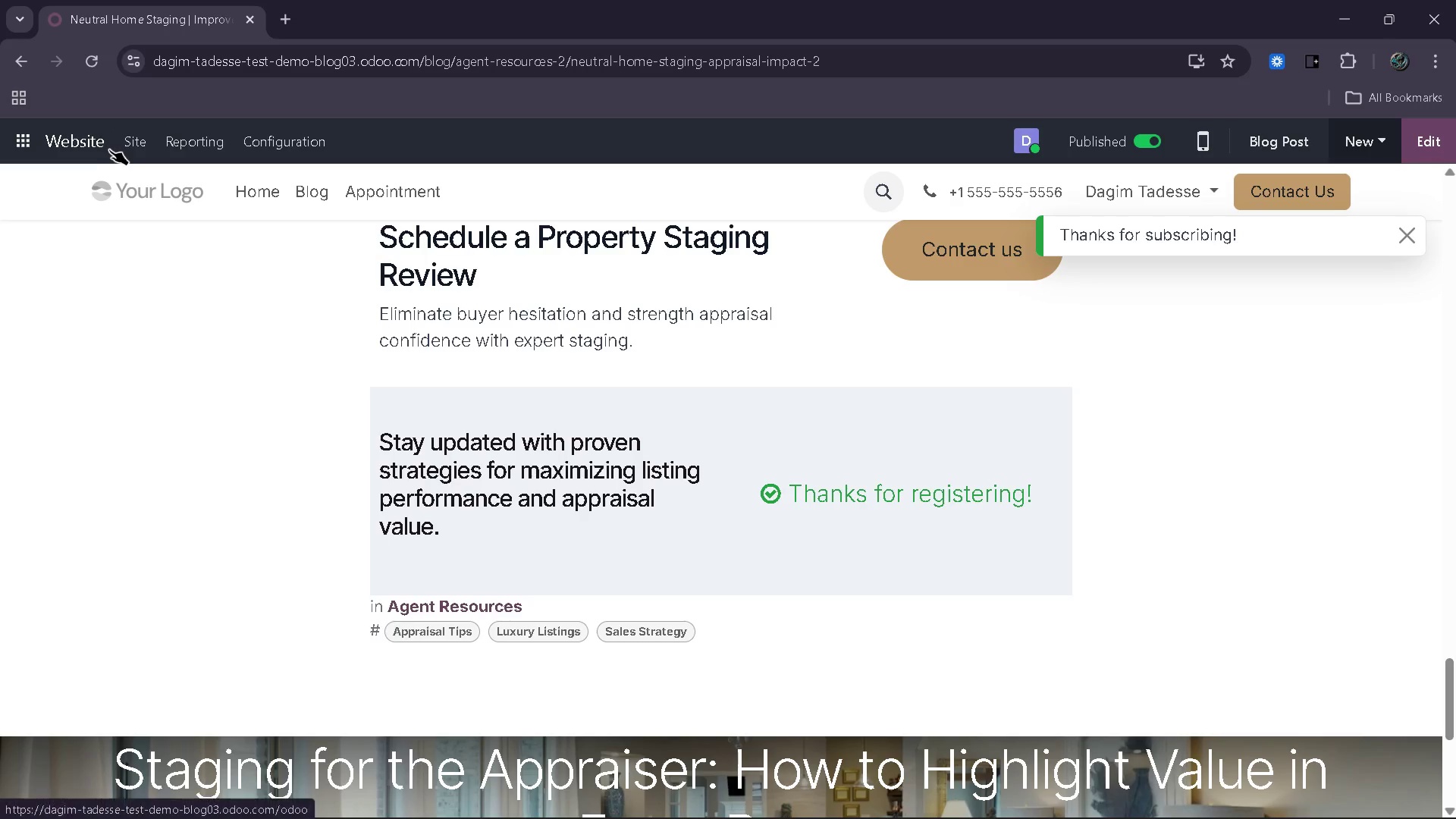 
left_click([45, 141])
 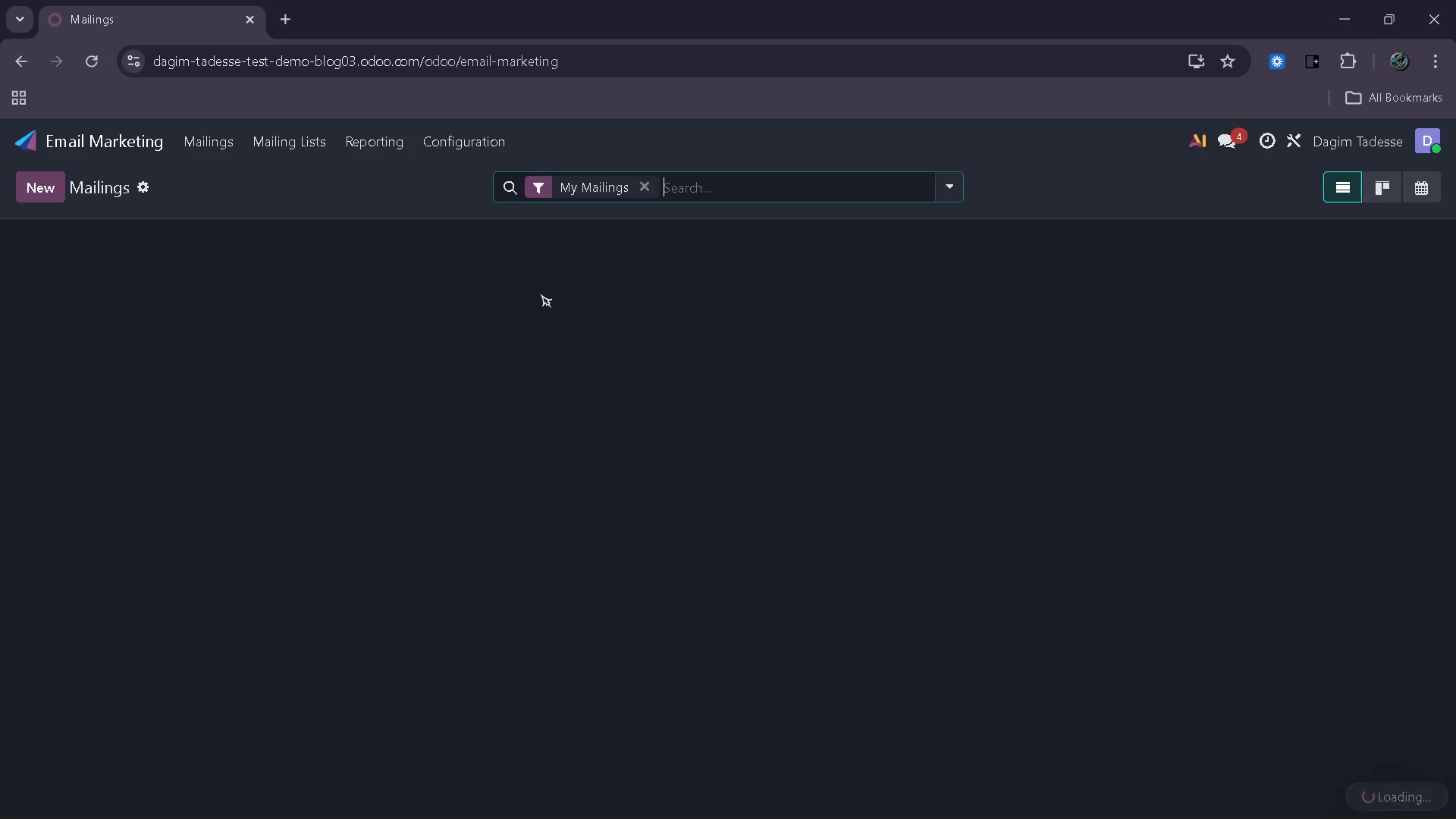 
wait(5.53)
 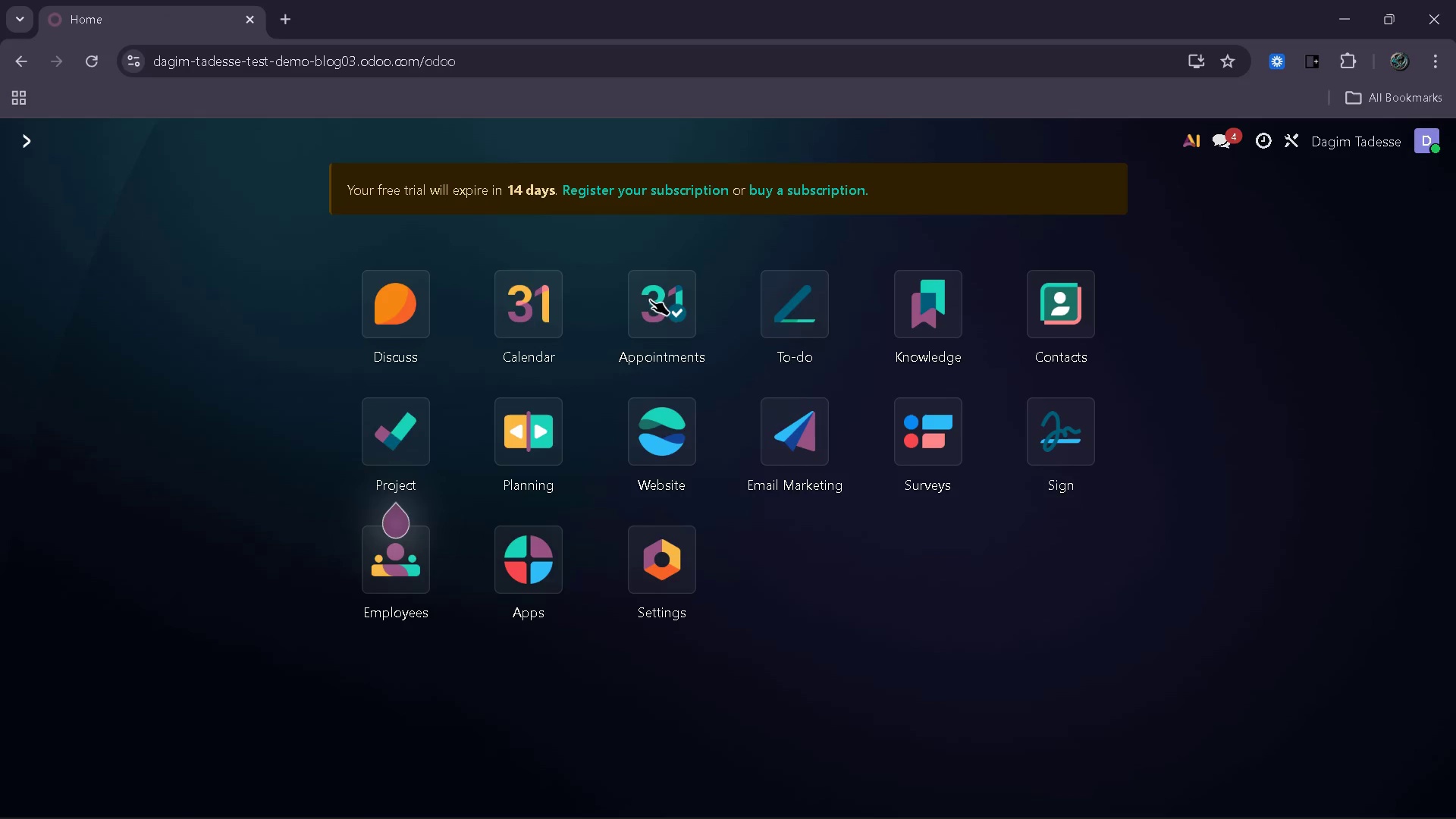 
left_click([295, 136])
 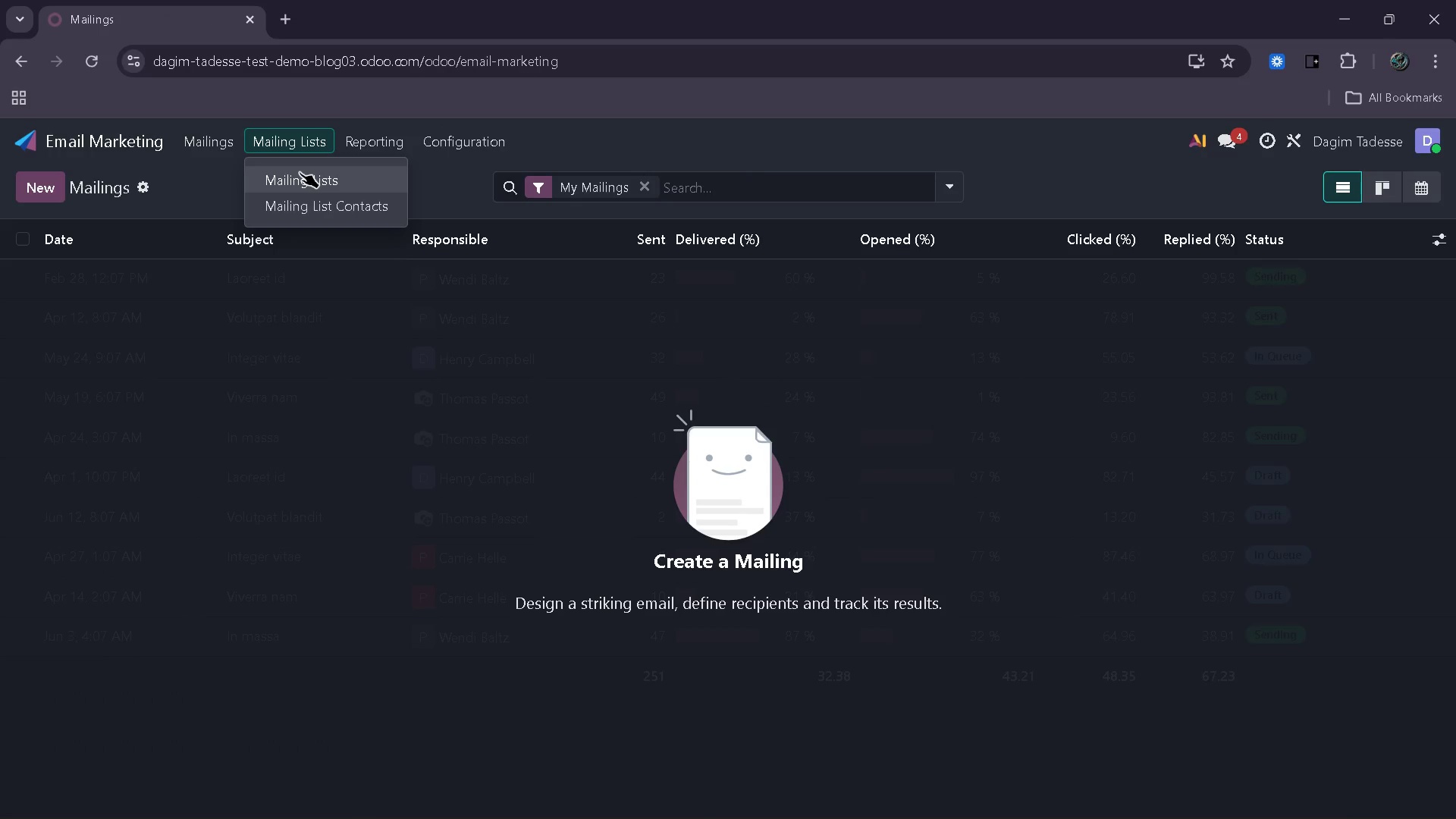 
left_click([300, 172])
 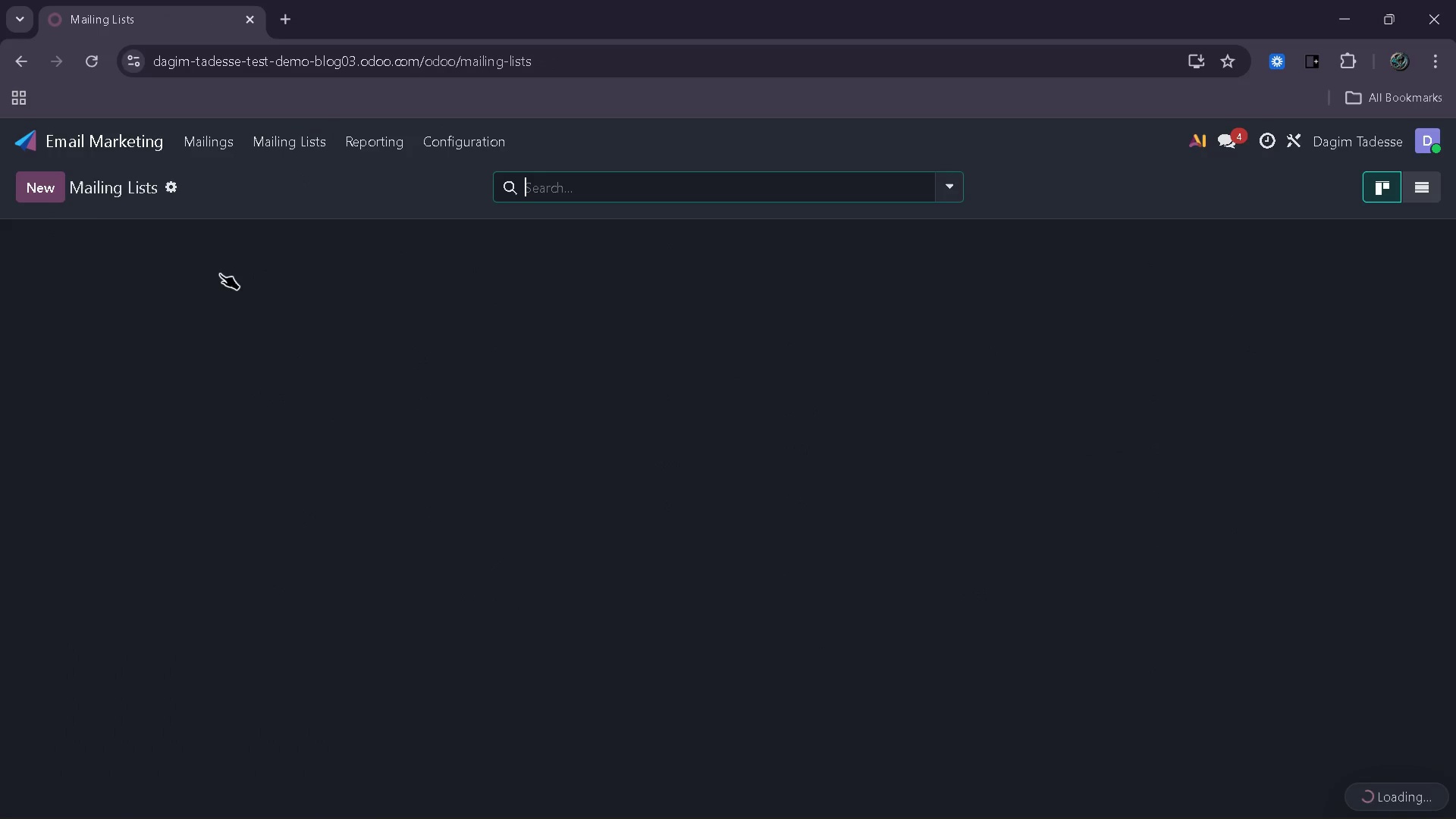 
mouse_move([207, 269])
 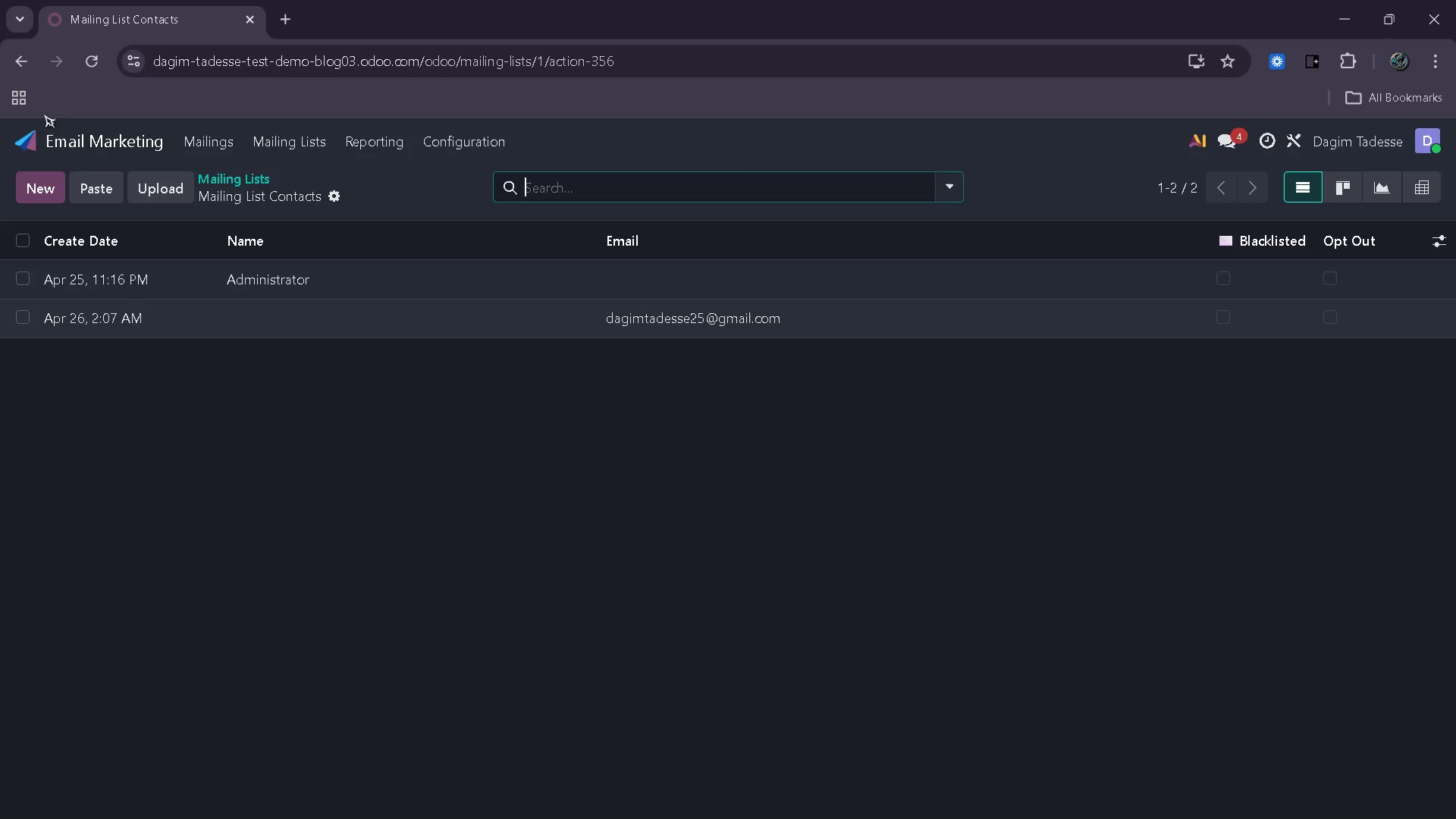 
left_click([33, 141])
 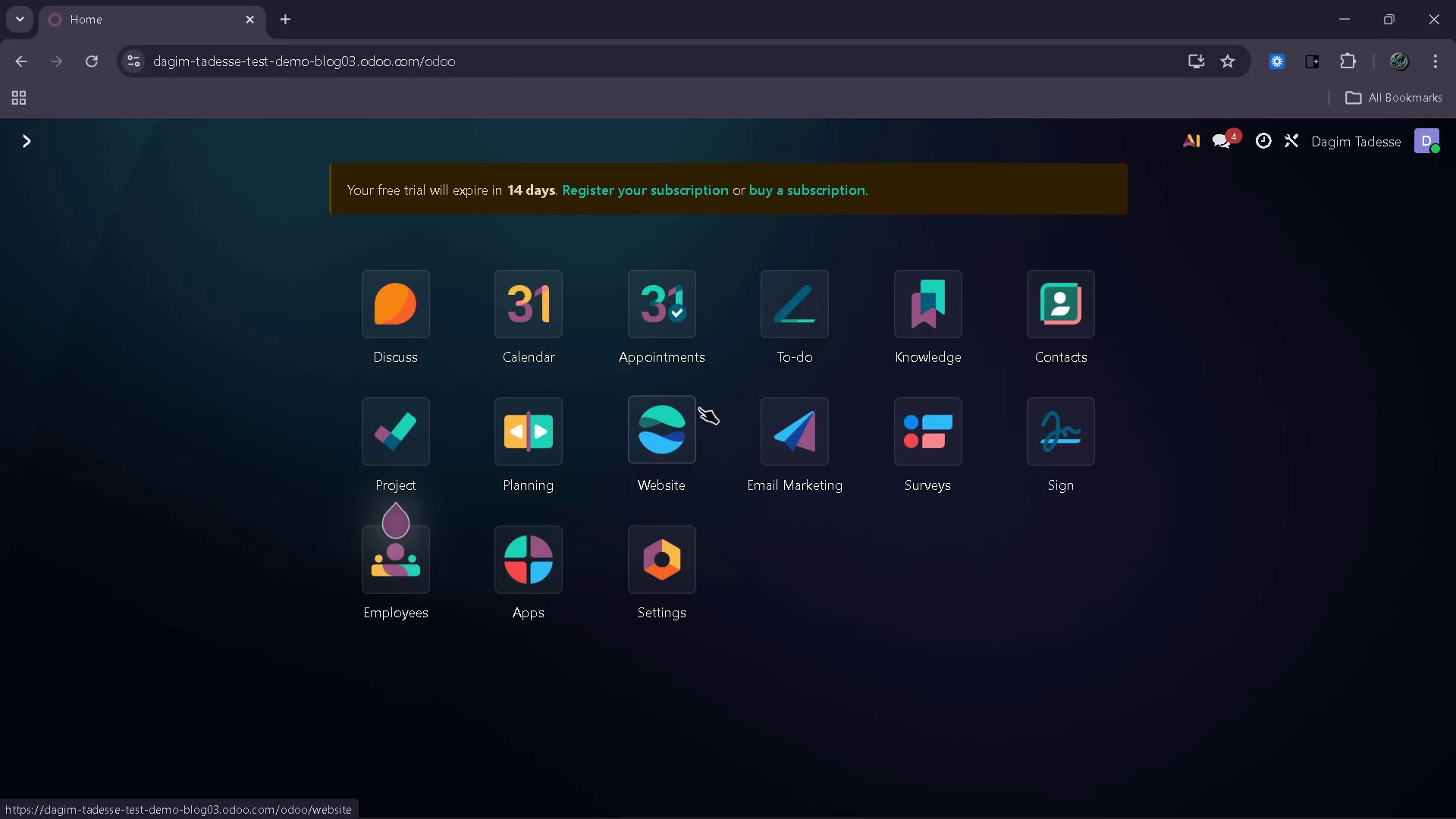 
left_click_drag(start_coordinate=[673, 423], to_coordinate=[668, 428])
 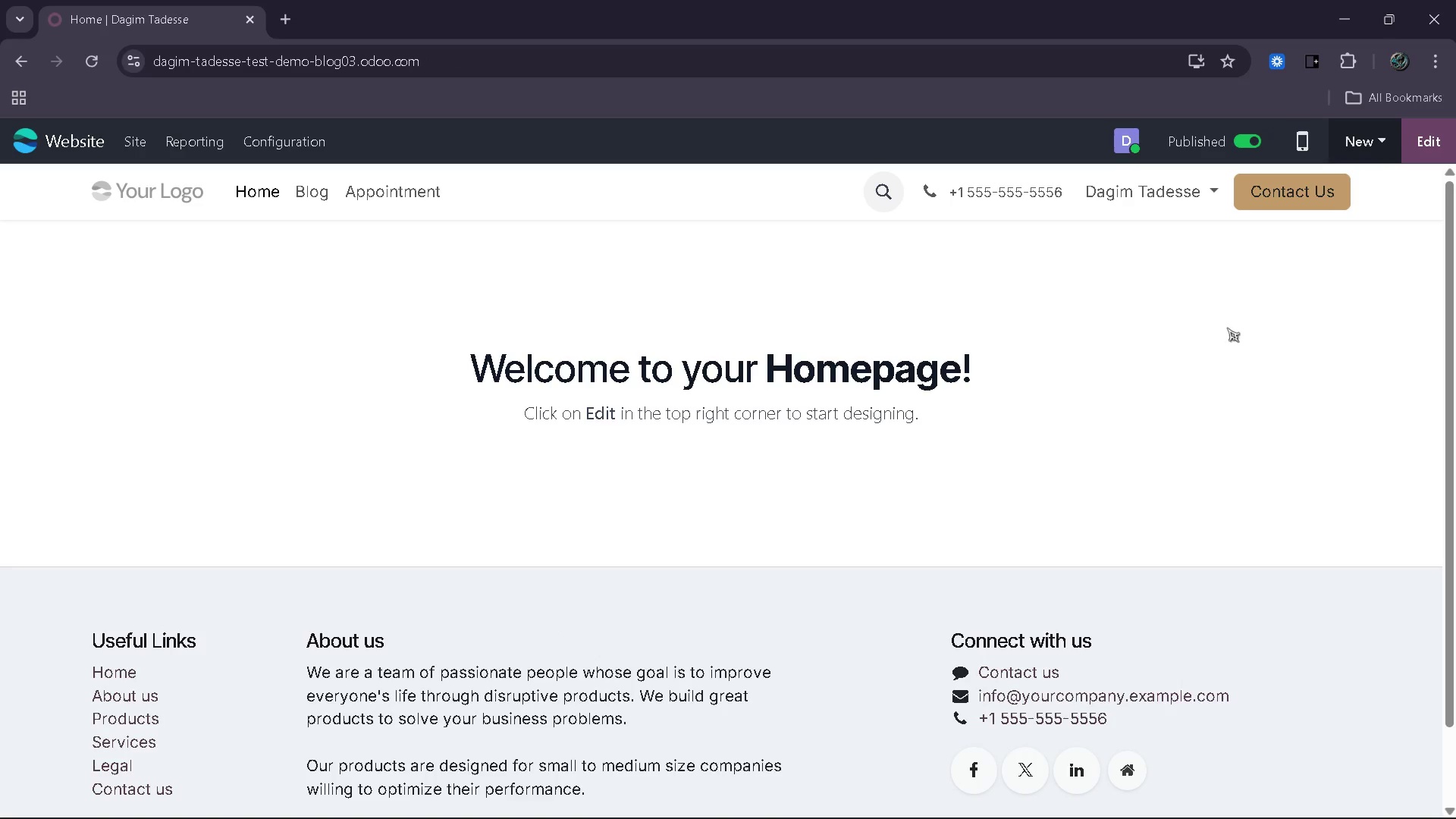 
left_click([315, 205])
 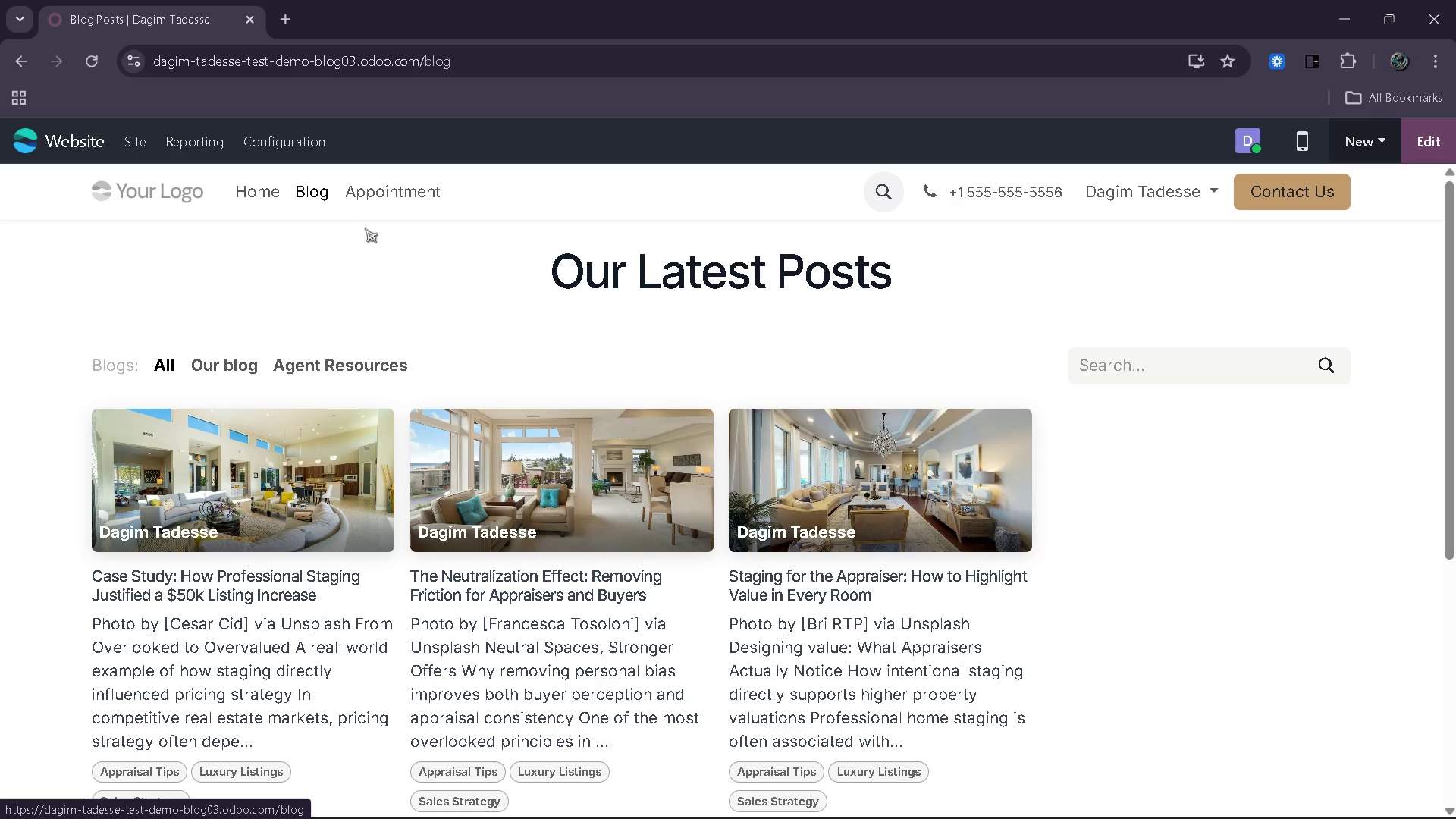 
scroll: coordinate [767, 417], scroll_direction: none, amount: 0.0
 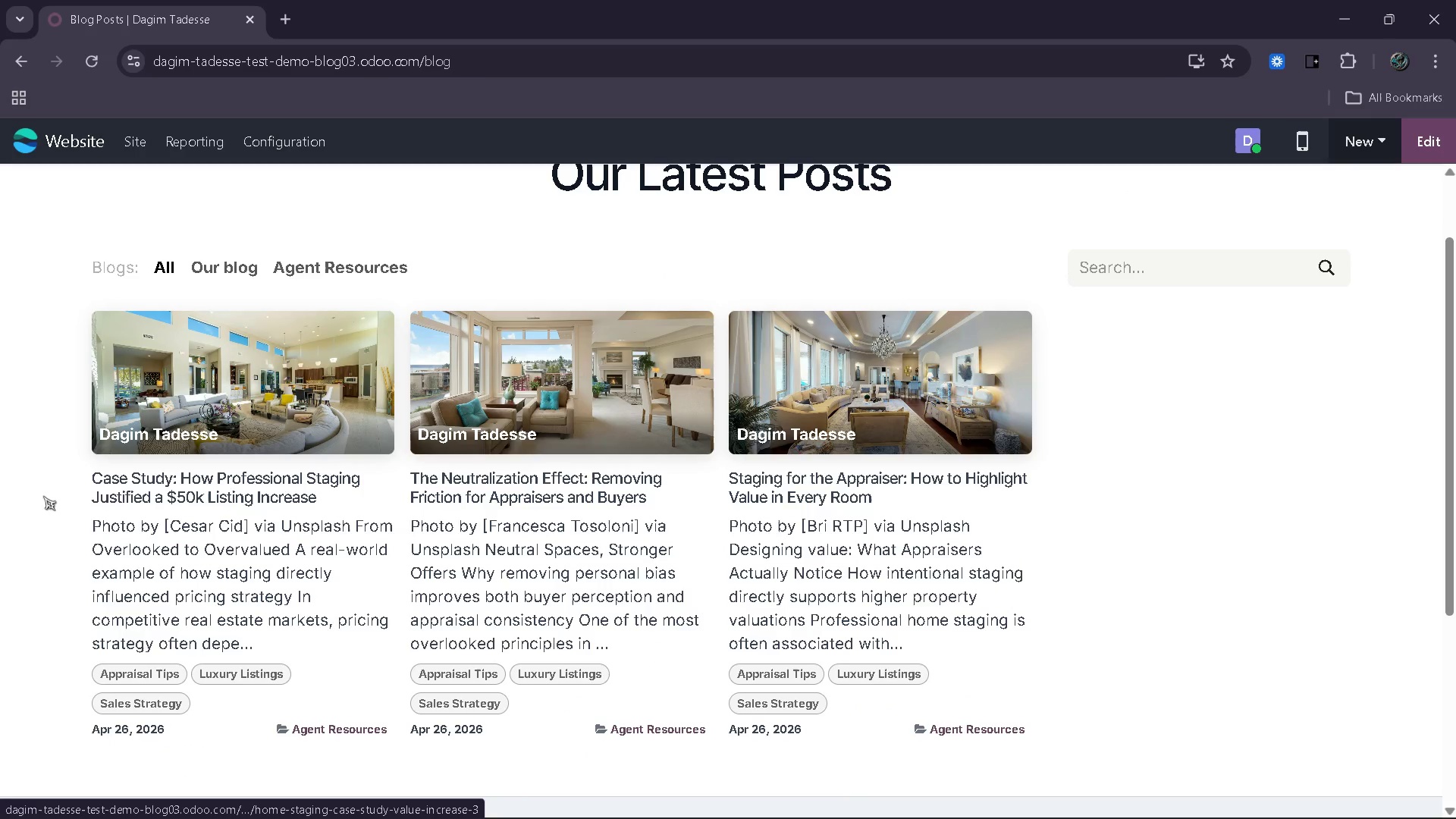 
left_click([208, 490])
 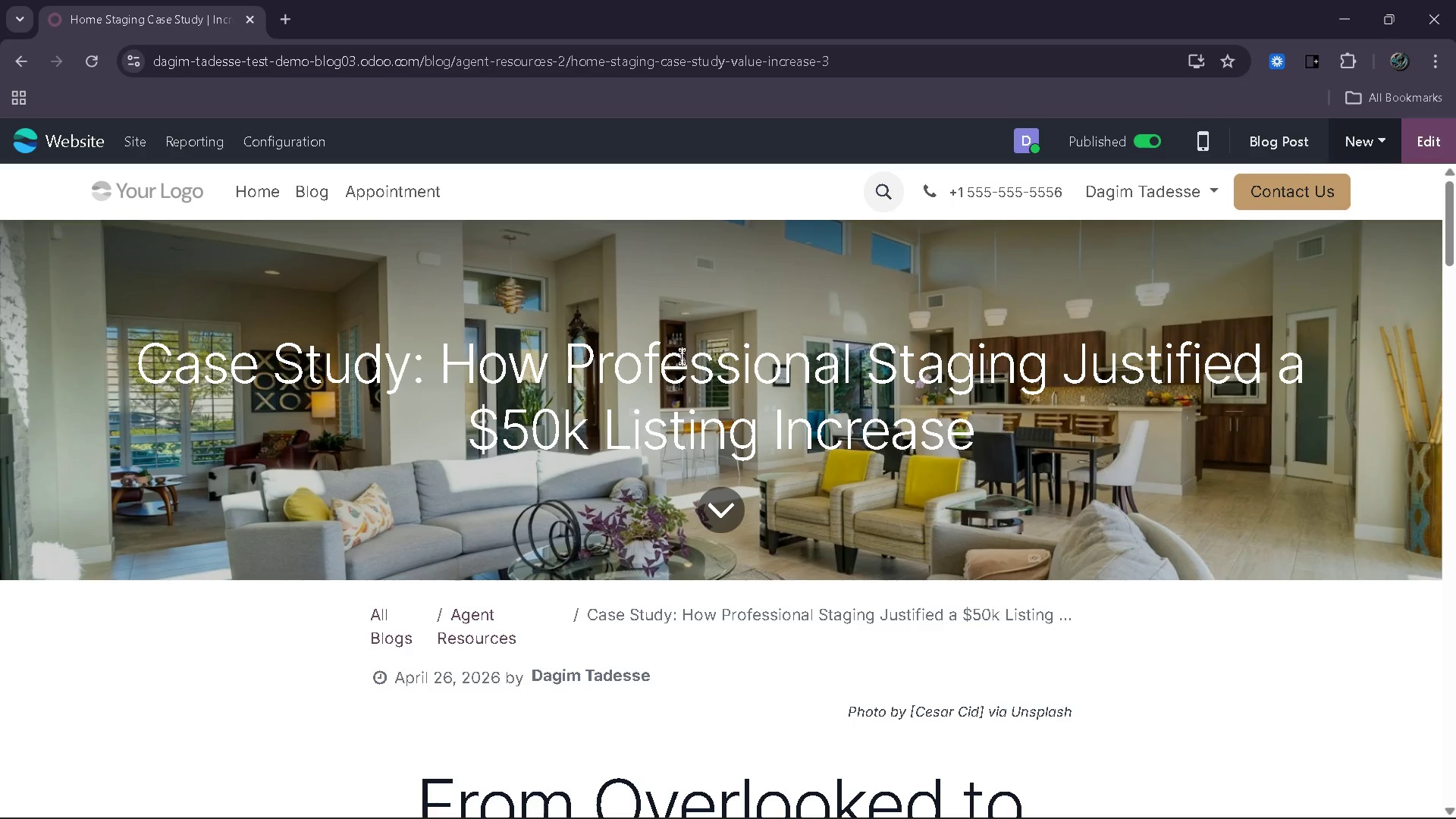 